 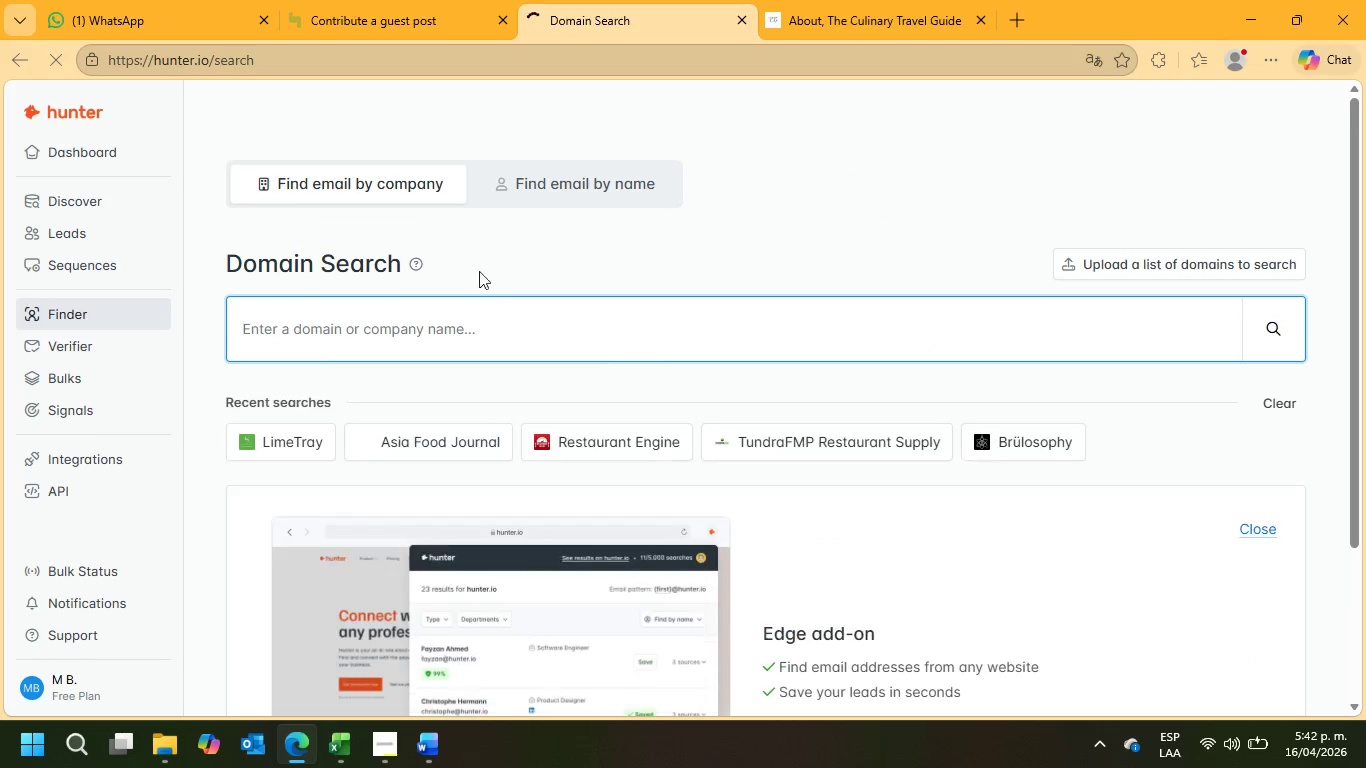 
left_click([412, 0])
 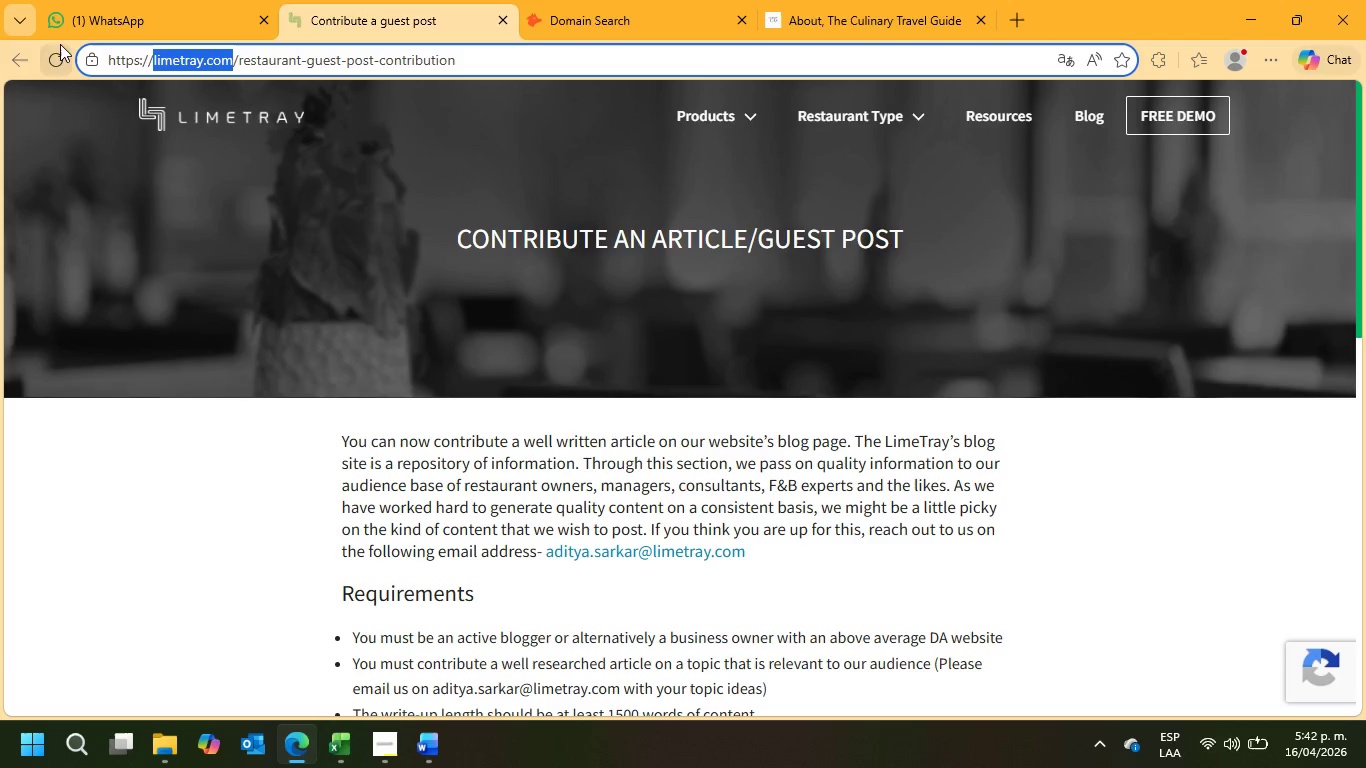 
left_click([26, 55])
 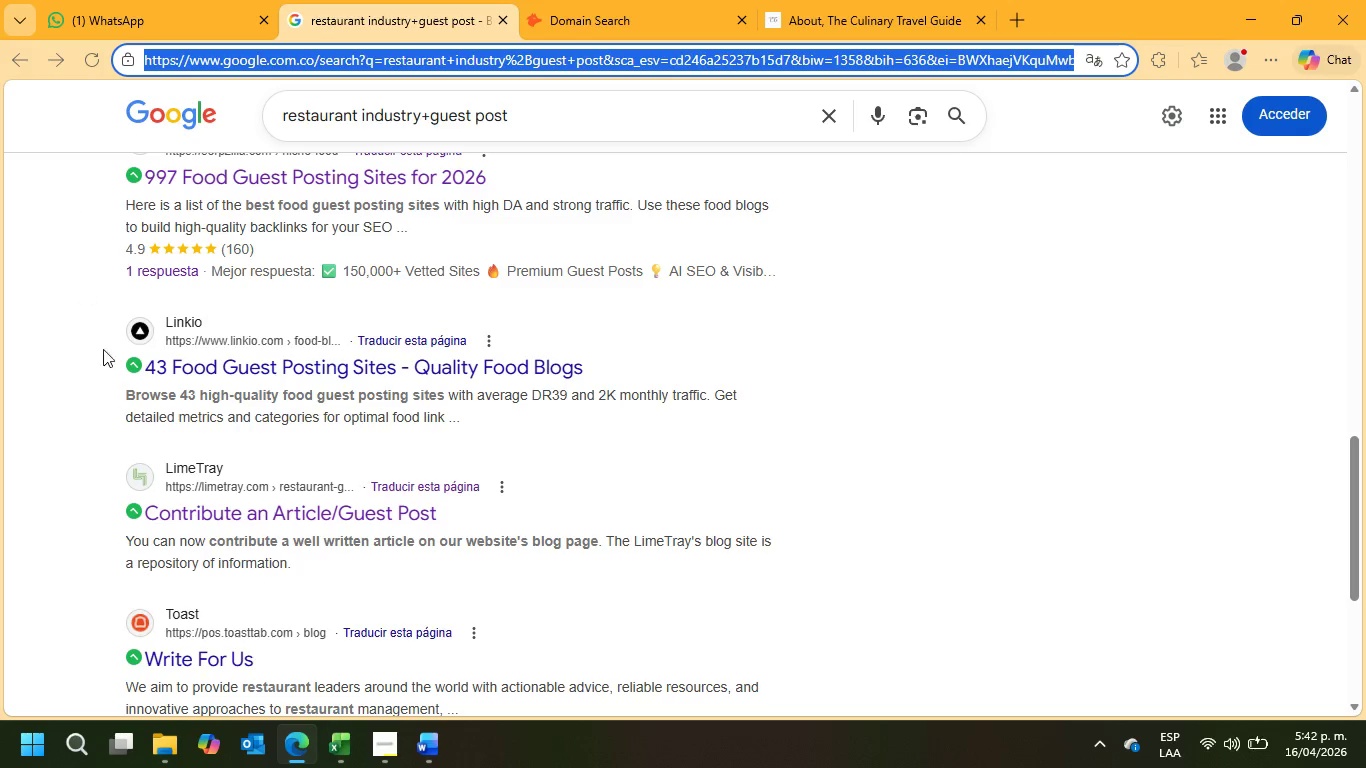 
scroll: coordinate [471, 562], scroll_direction: down, amount: 3.0
 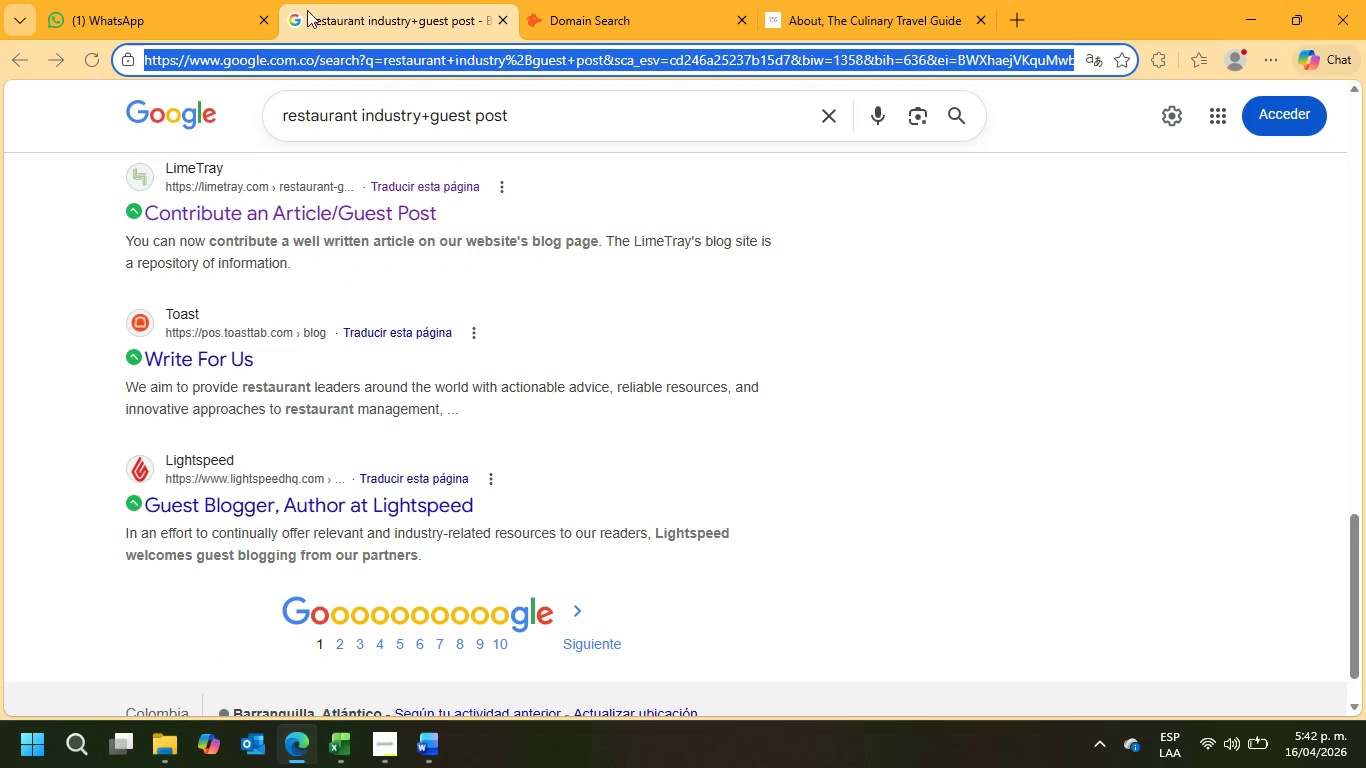 
left_click([635, 0])
 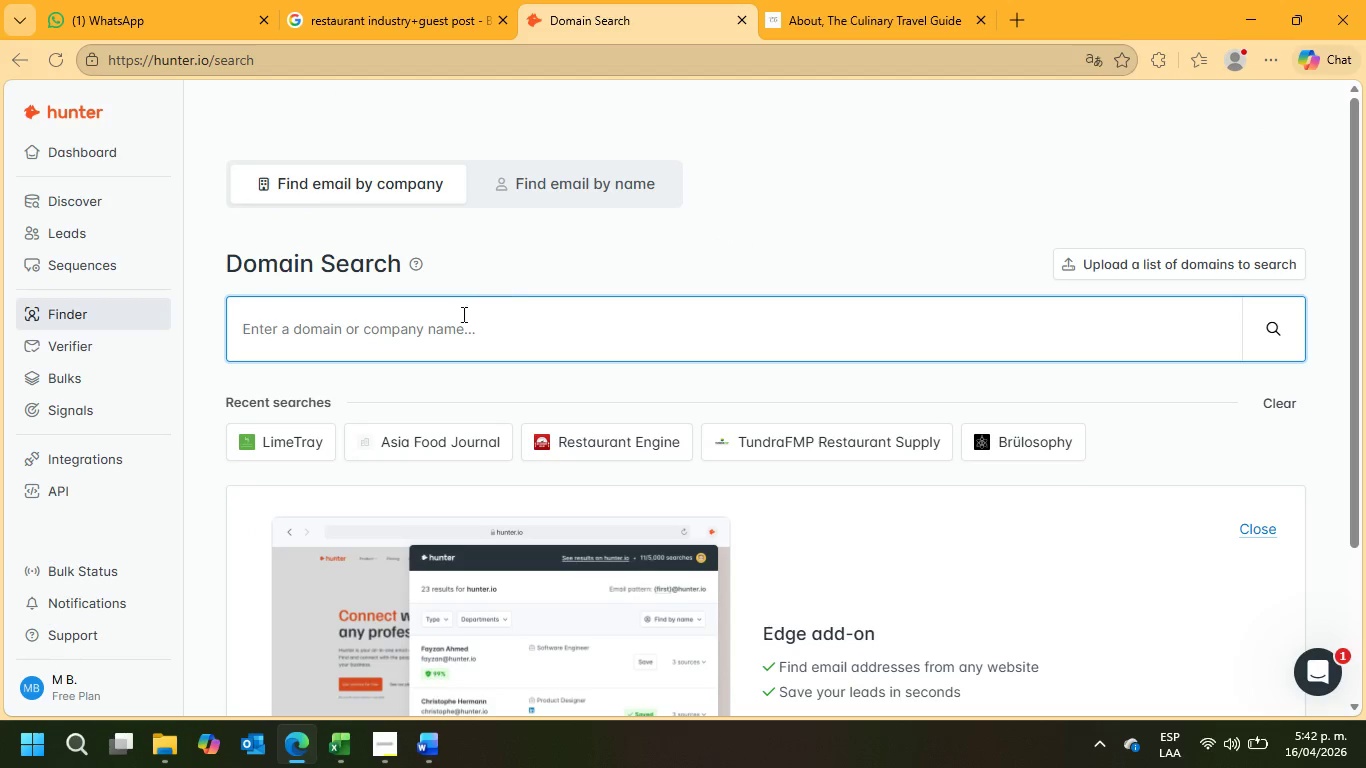 
left_click([433, 329])
 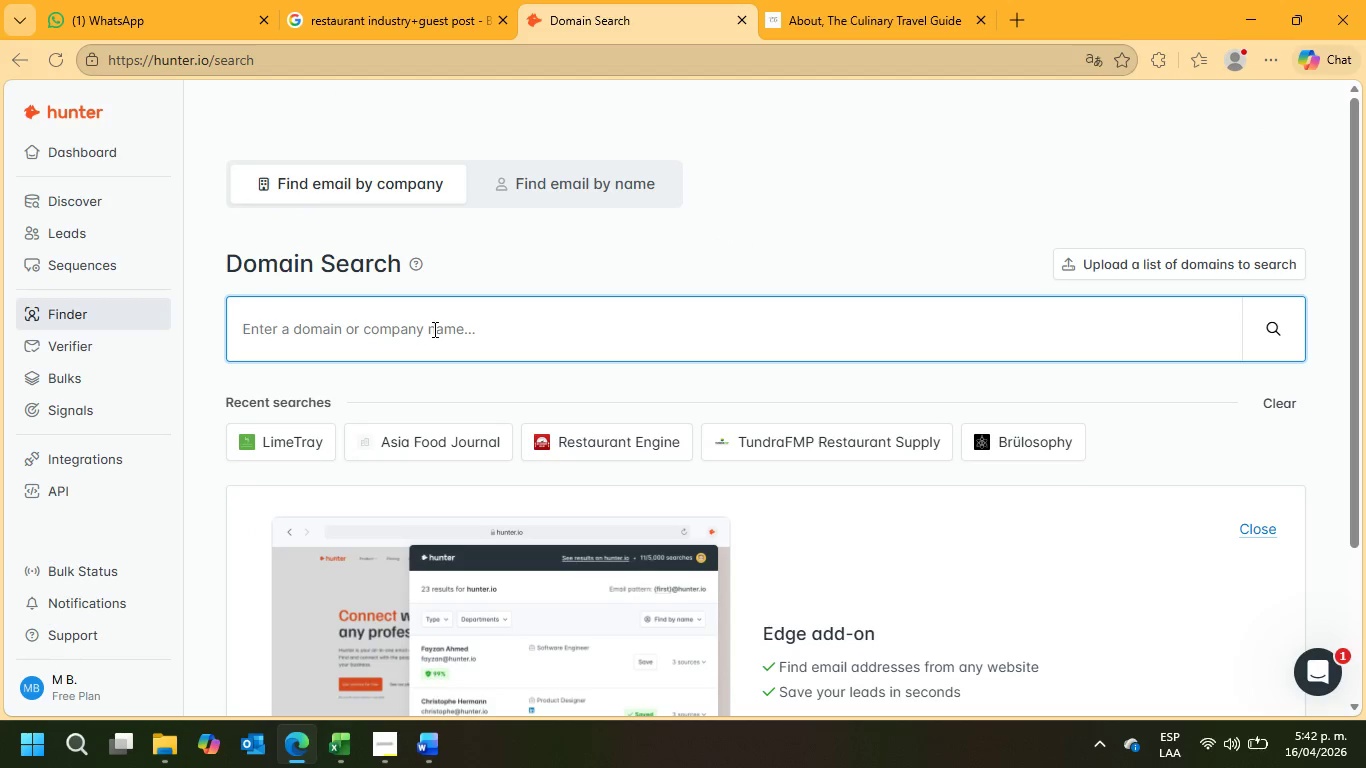 
type(toast)
 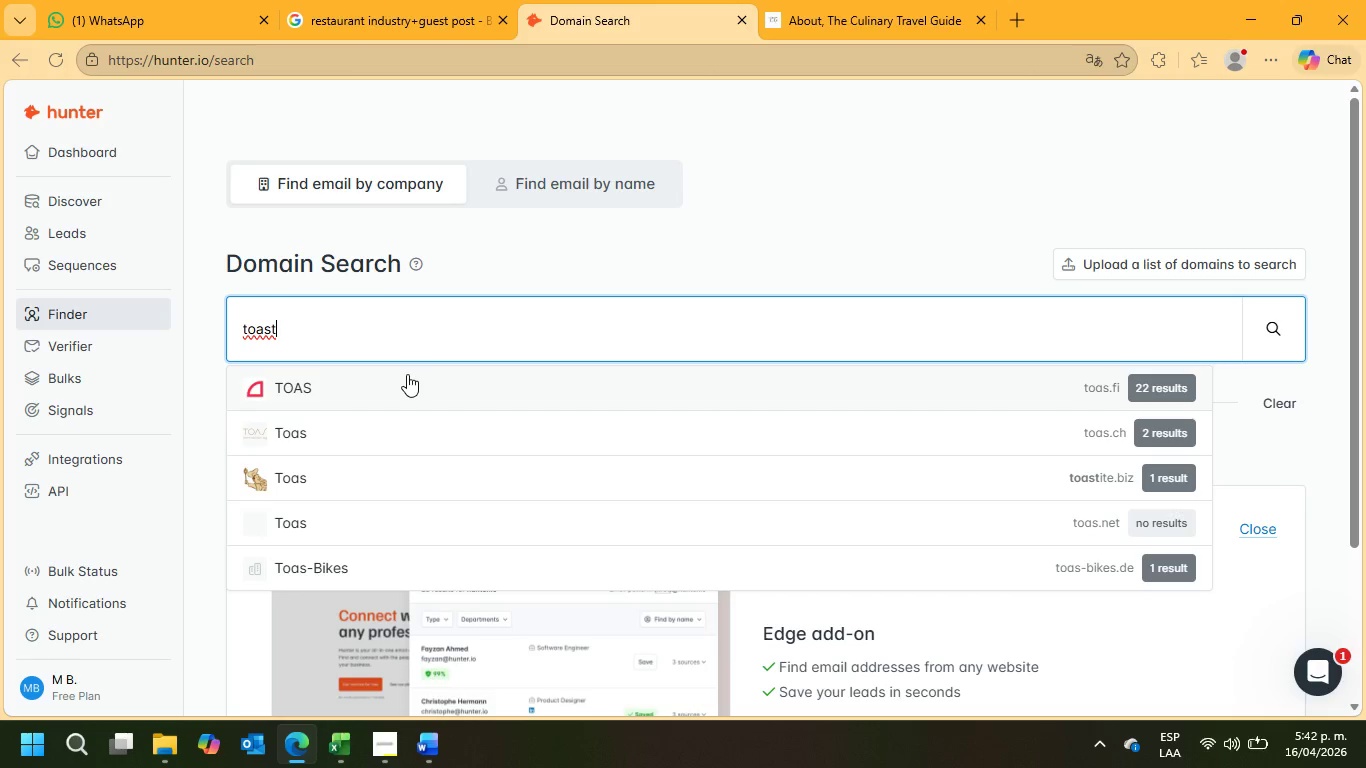 
left_click([609, 235])
 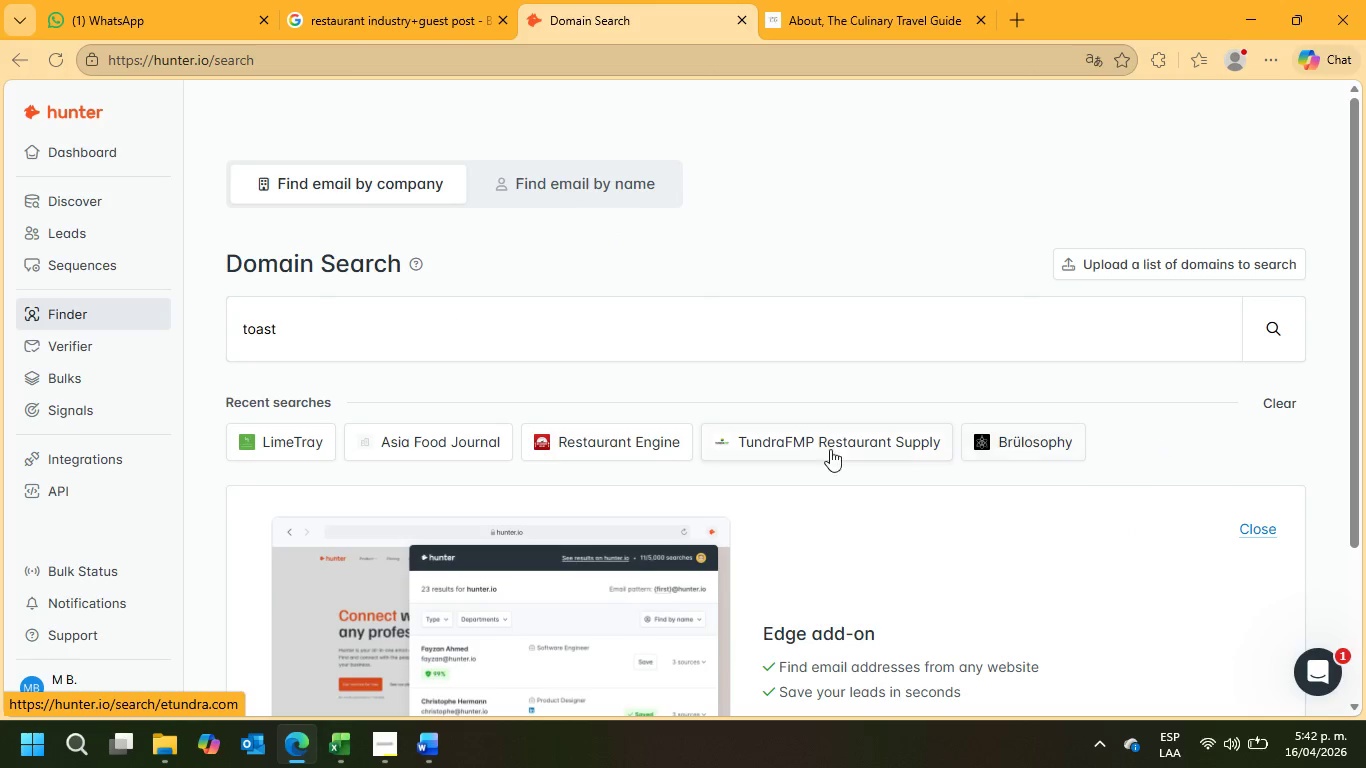 
left_click([1043, 440])
 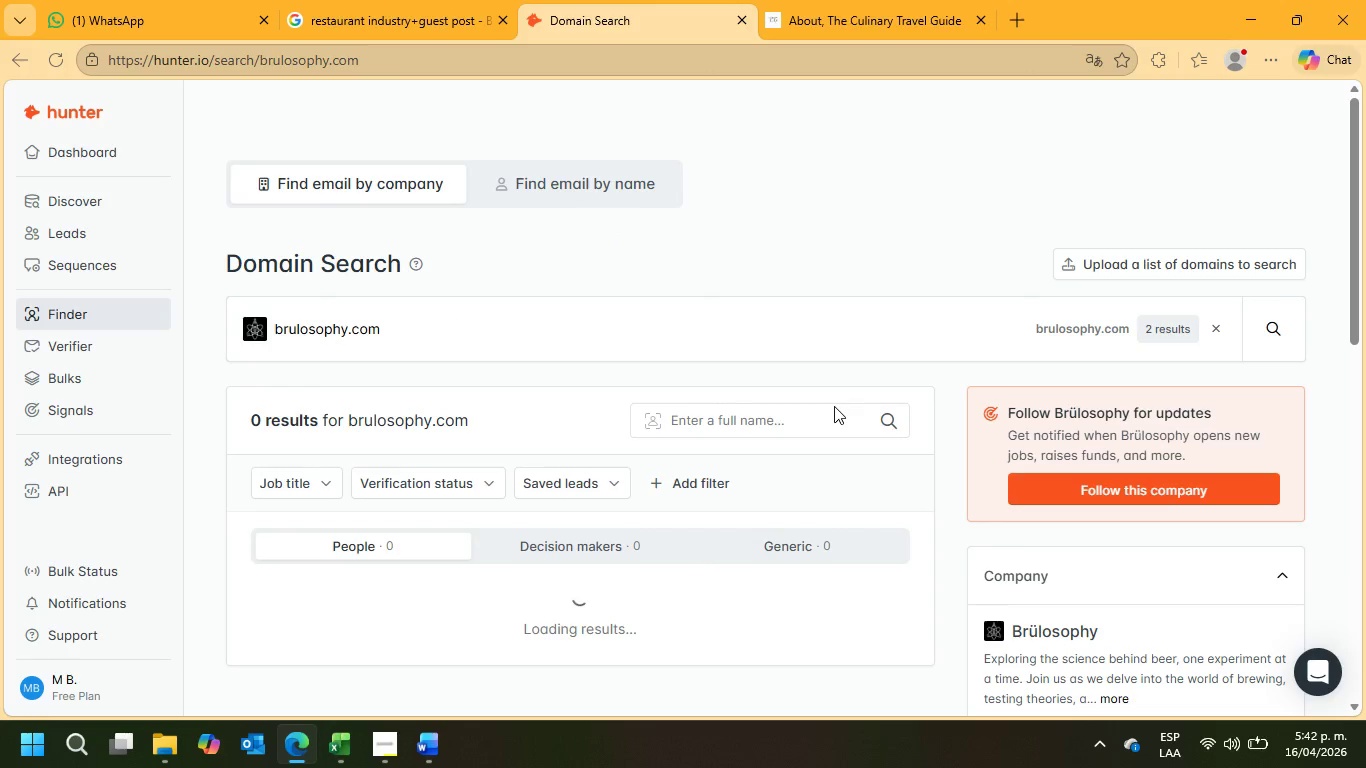 
scroll: coordinate [834, 406], scroll_direction: down, amount: 3.0
 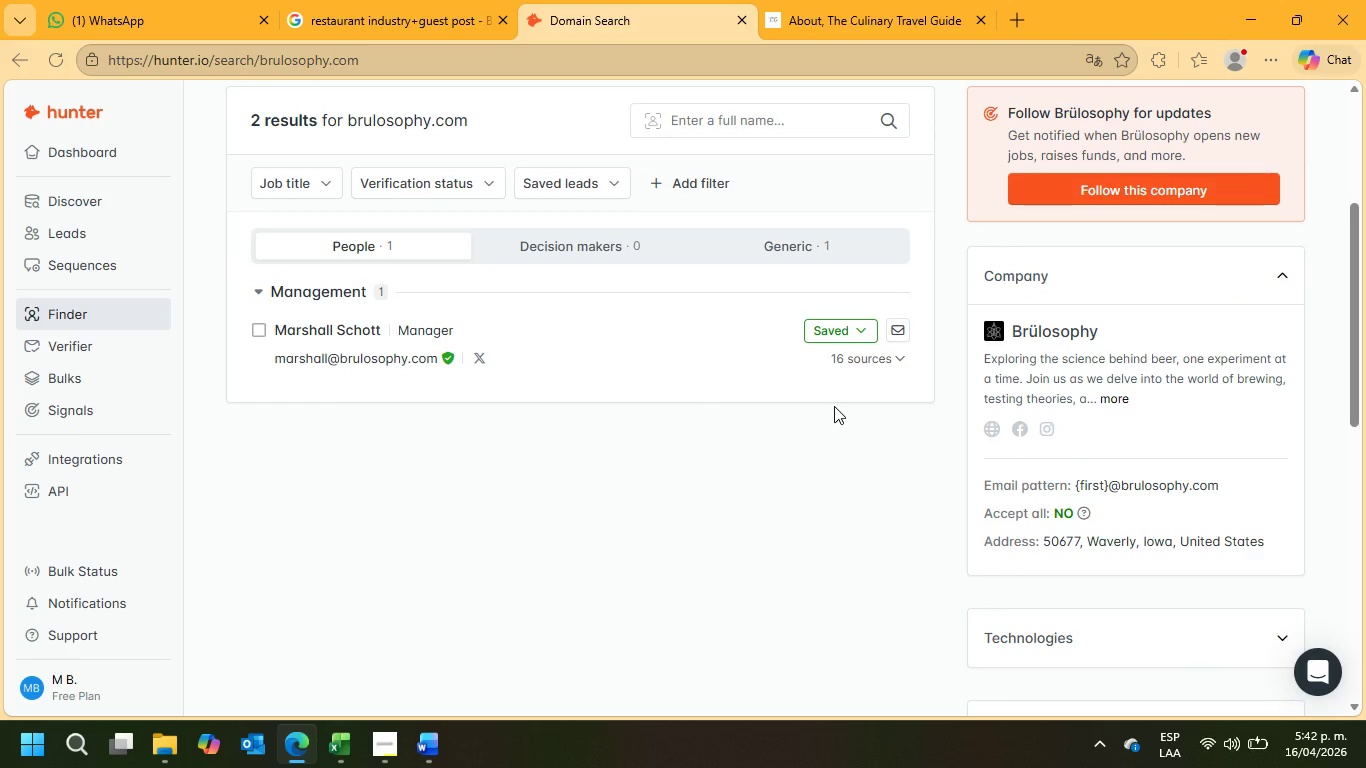 
scroll: coordinate [571, 260], scroll_direction: up, amount: 5.0
 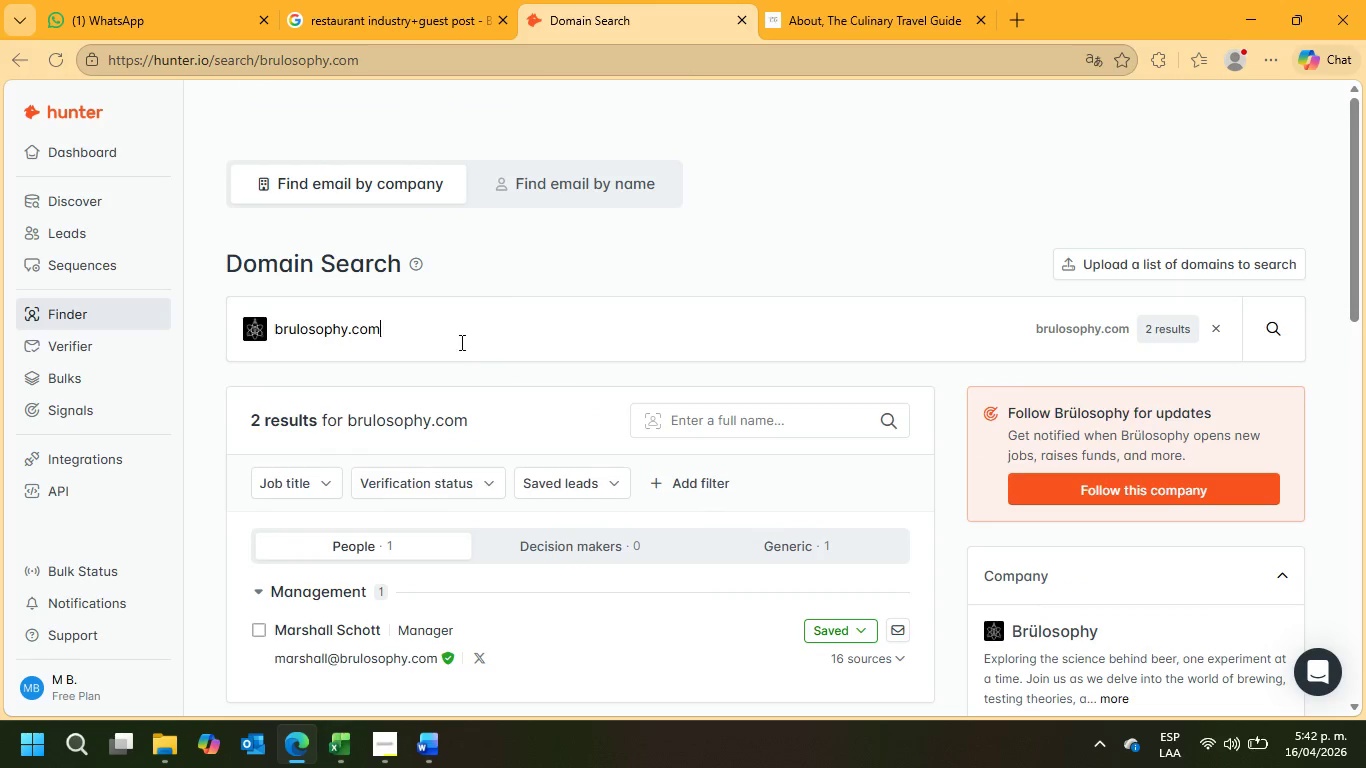 
double_click([460, 342])
 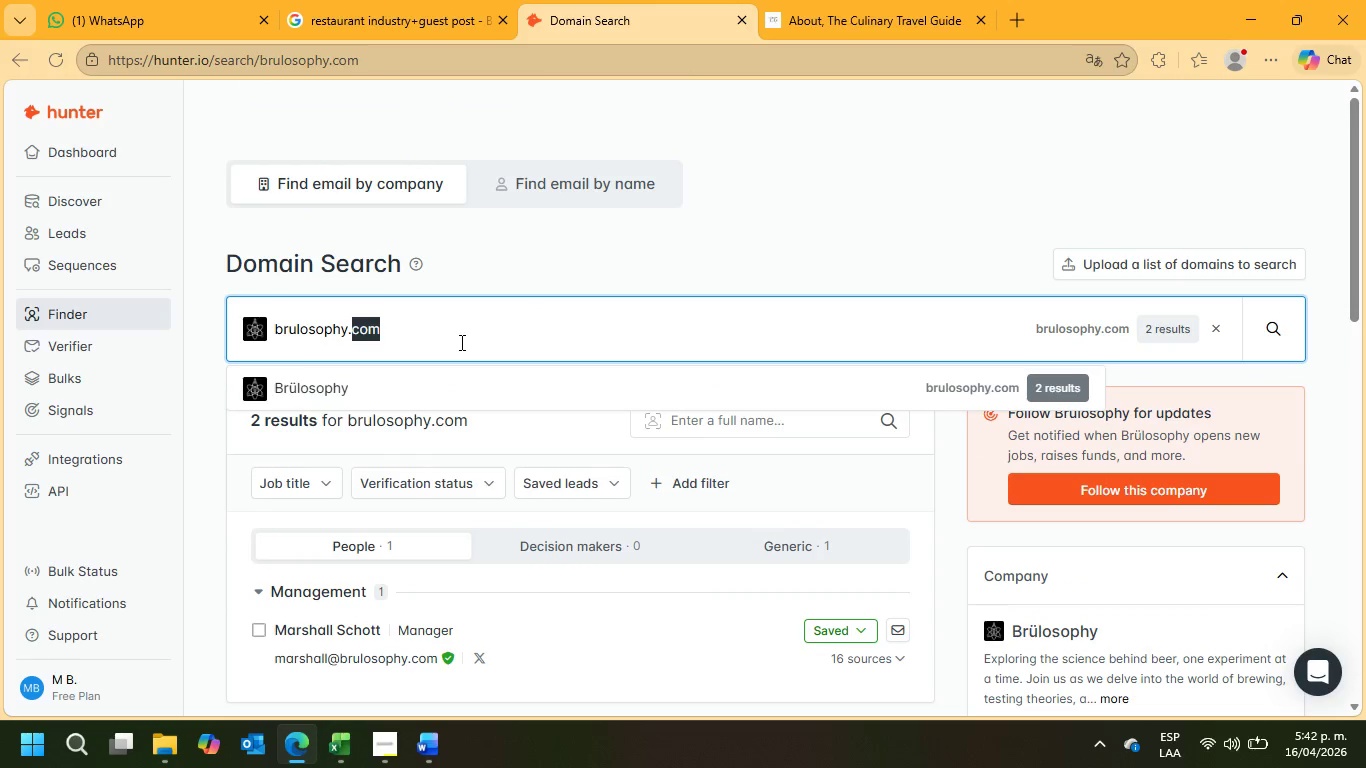 
triple_click([460, 342])
 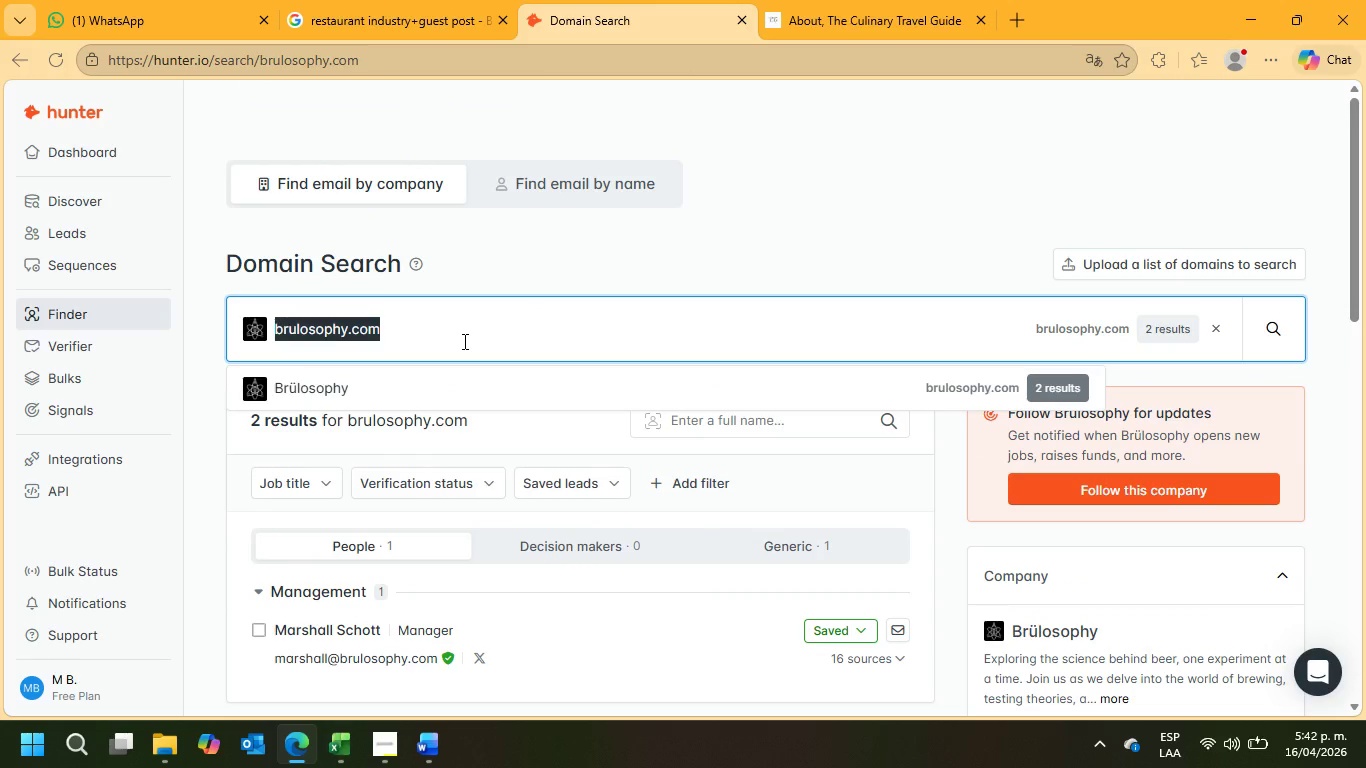 
type(toast)
 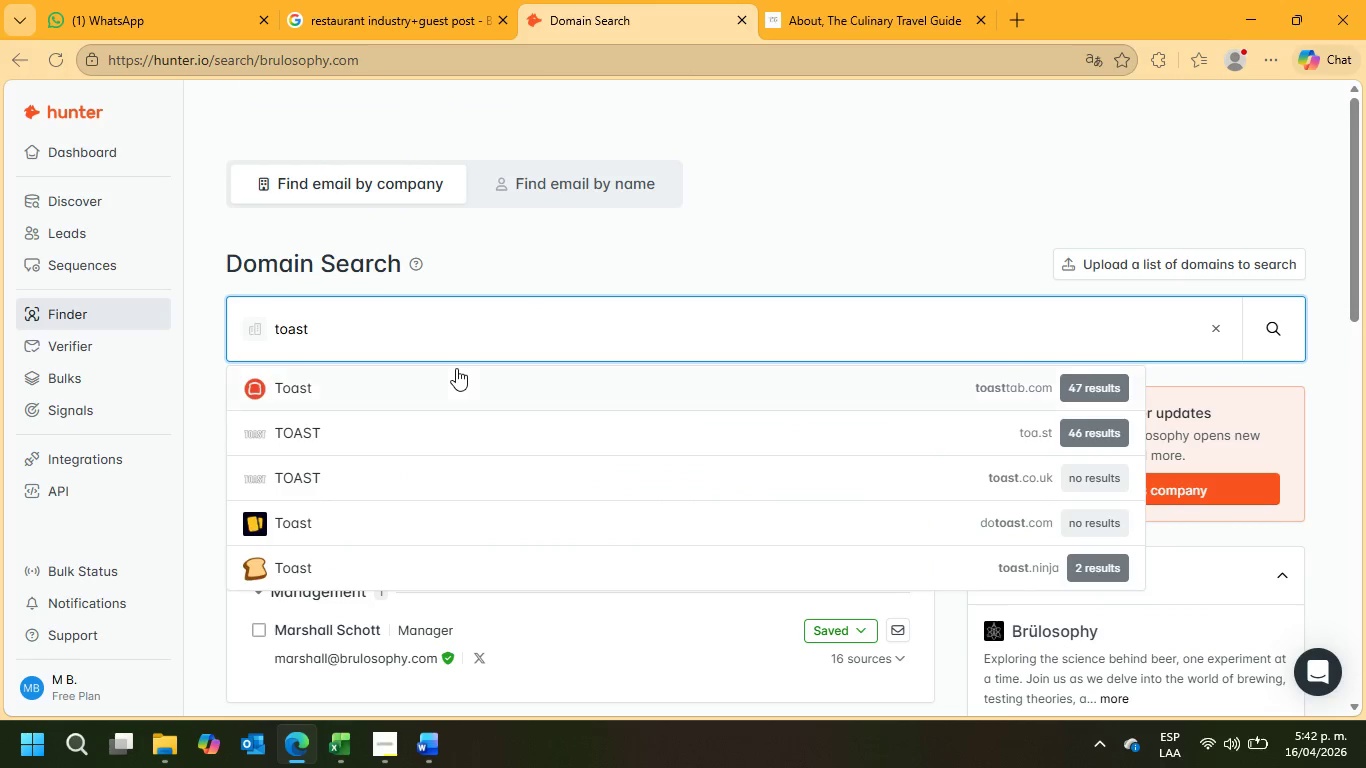 
left_click([451, 375])
 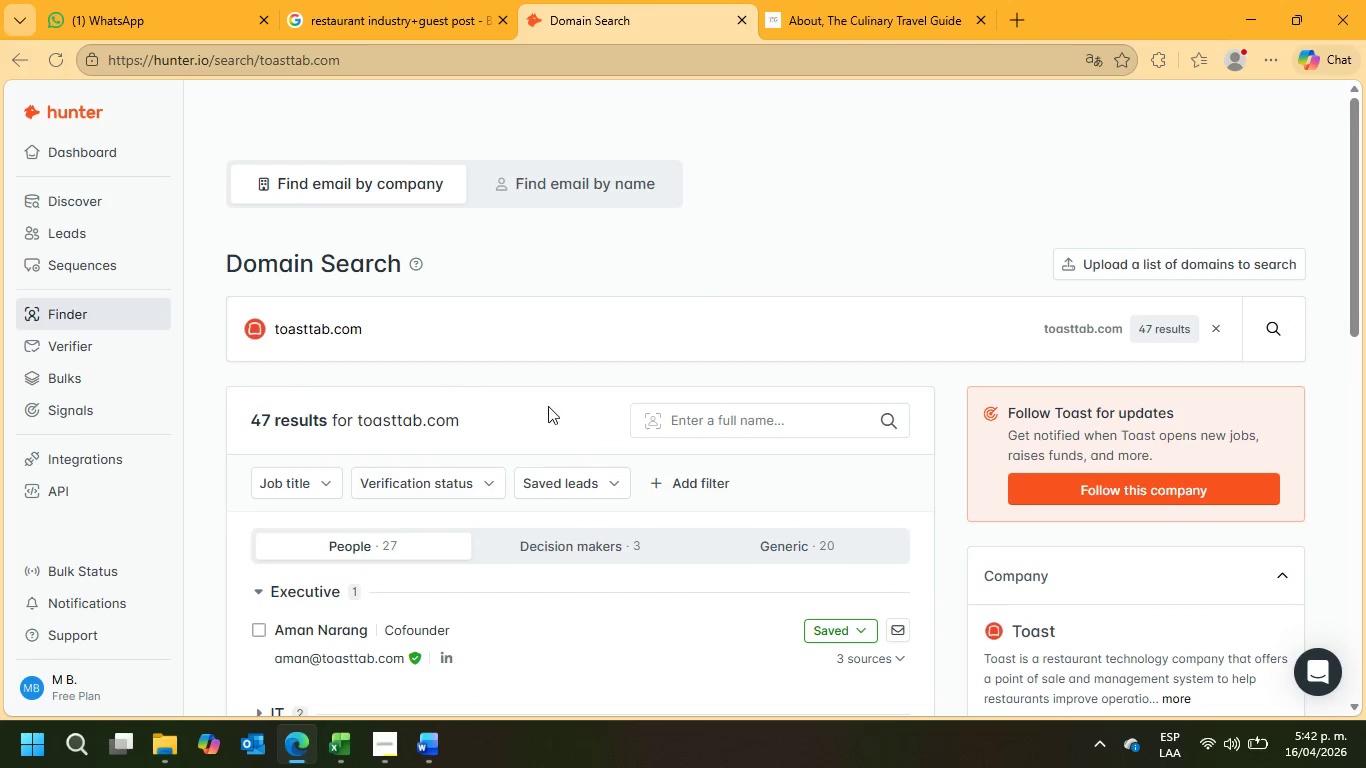 
scroll: coordinate [551, 407], scroll_direction: down, amount: 3.0
 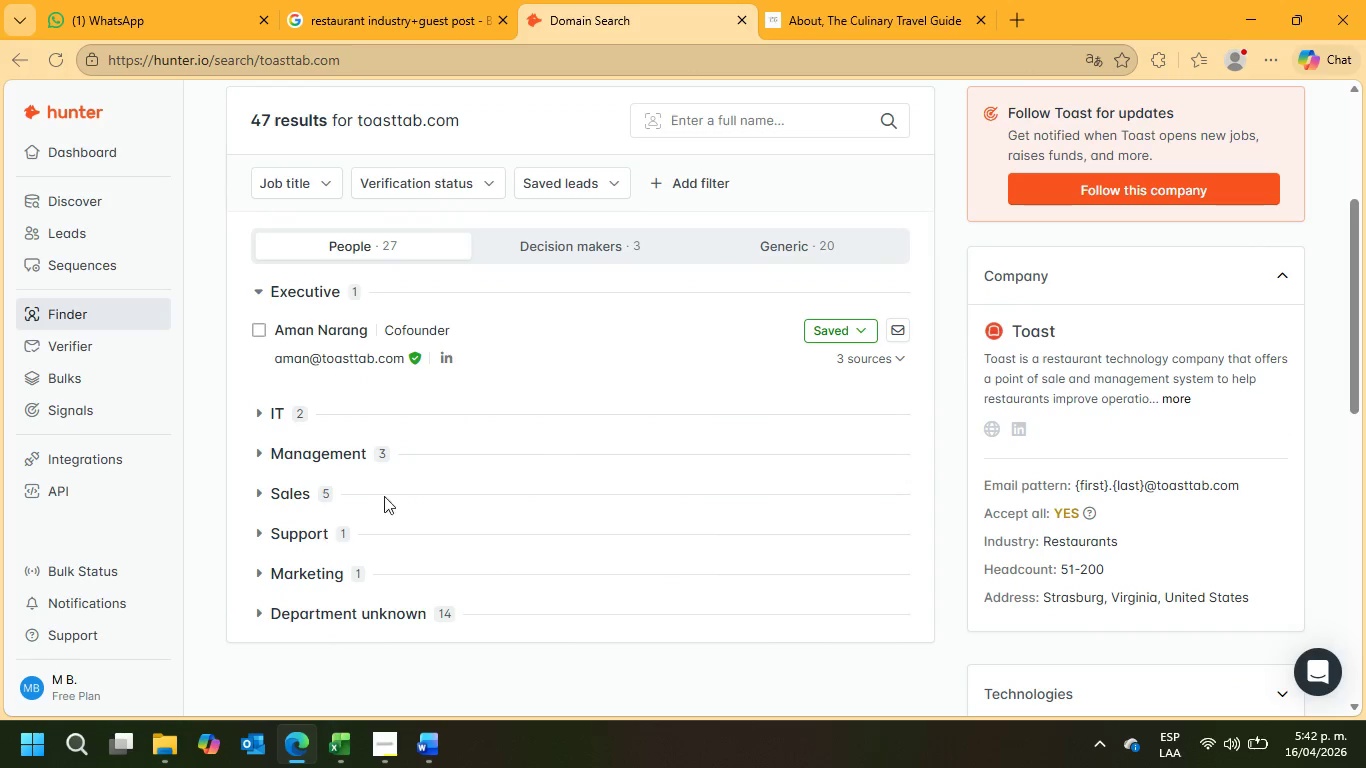 
left_click([557, 253])
 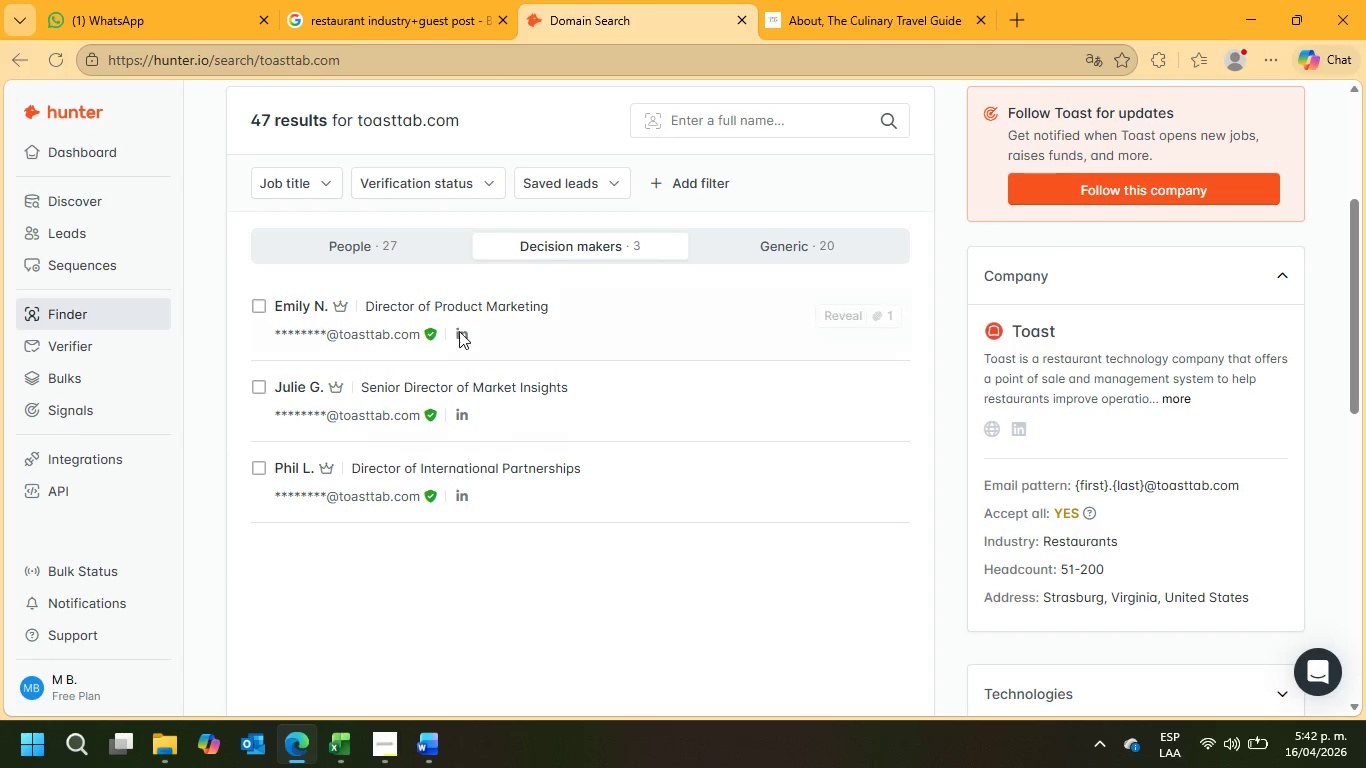 
left_click([377, 245])
 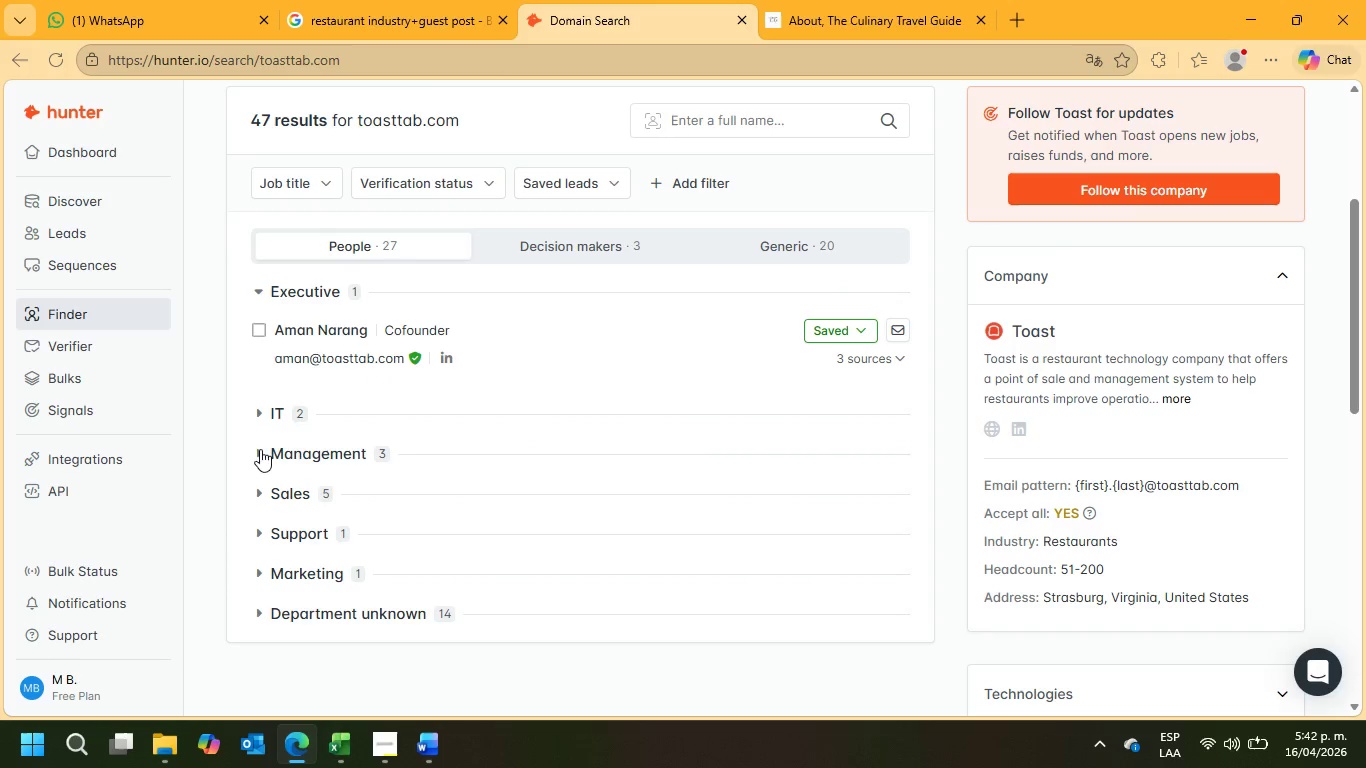 
left_click([257, 460])
 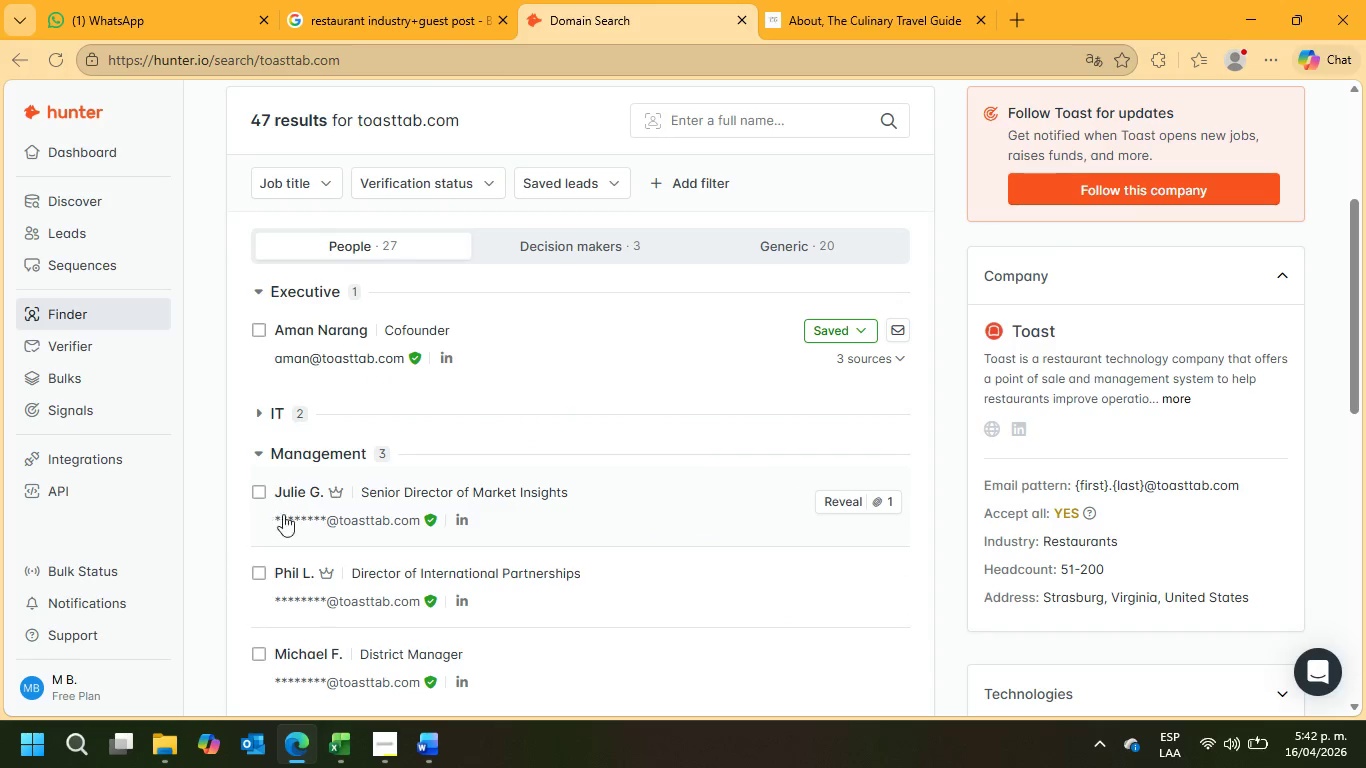 
scroll: coordinate [327, 504], scroll_direction: down, amount: 3.0
 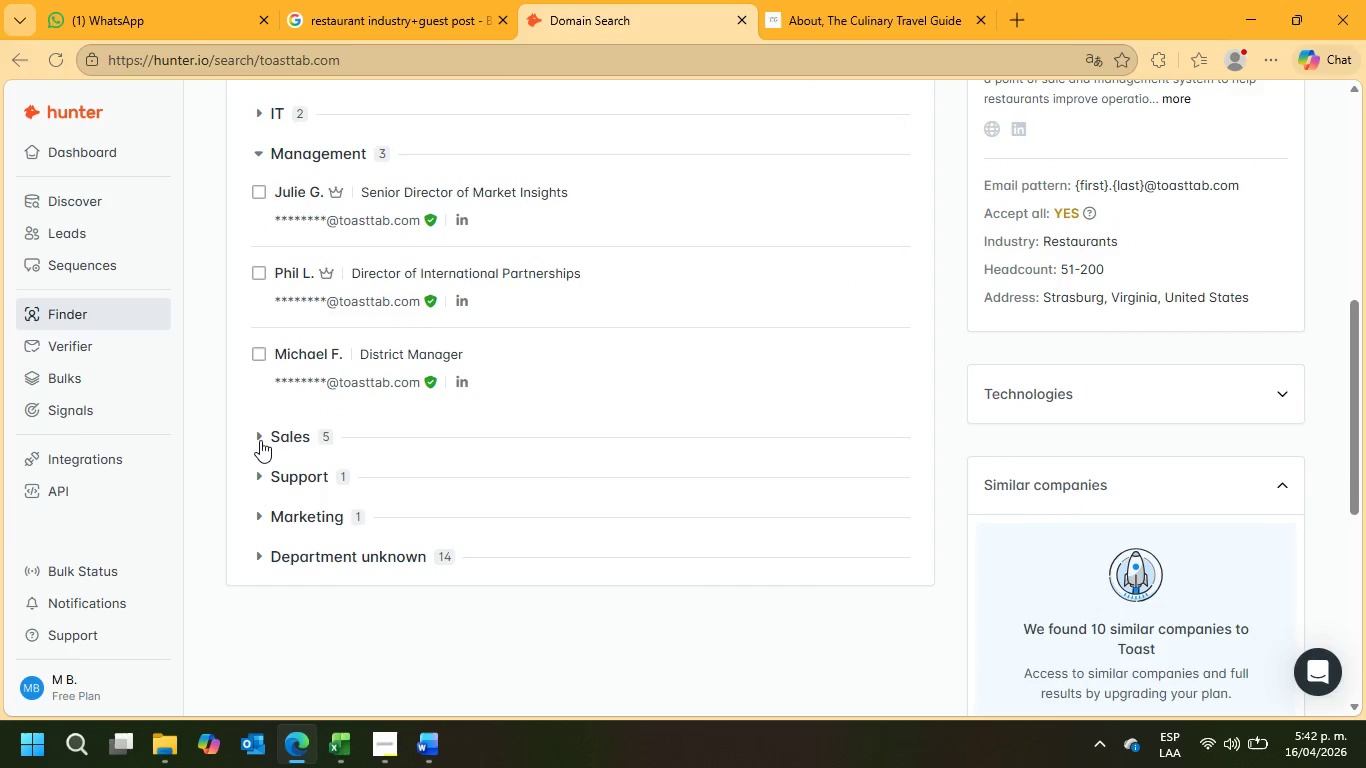 
left_click([251, 437])
 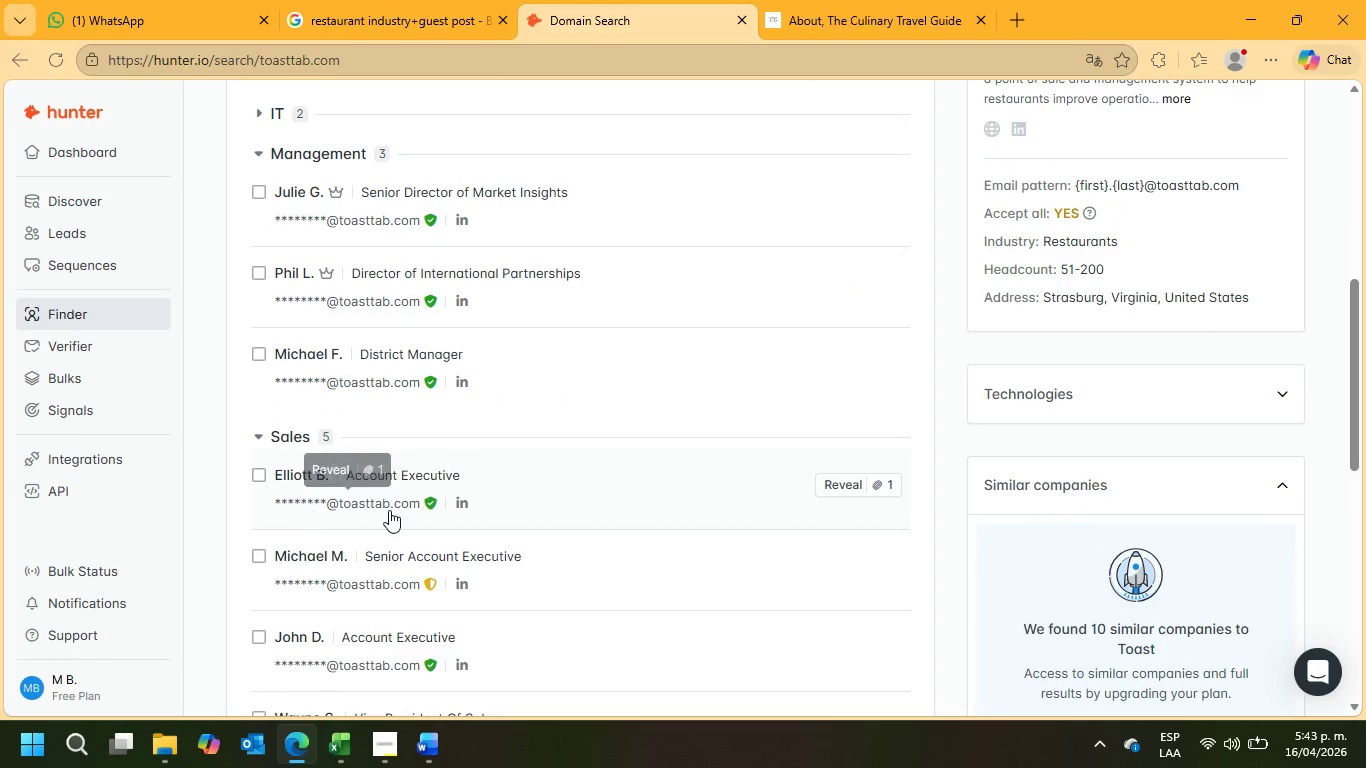 
scroll: coordinate [457, 516], scroll_direction: down, amount: 4.0
 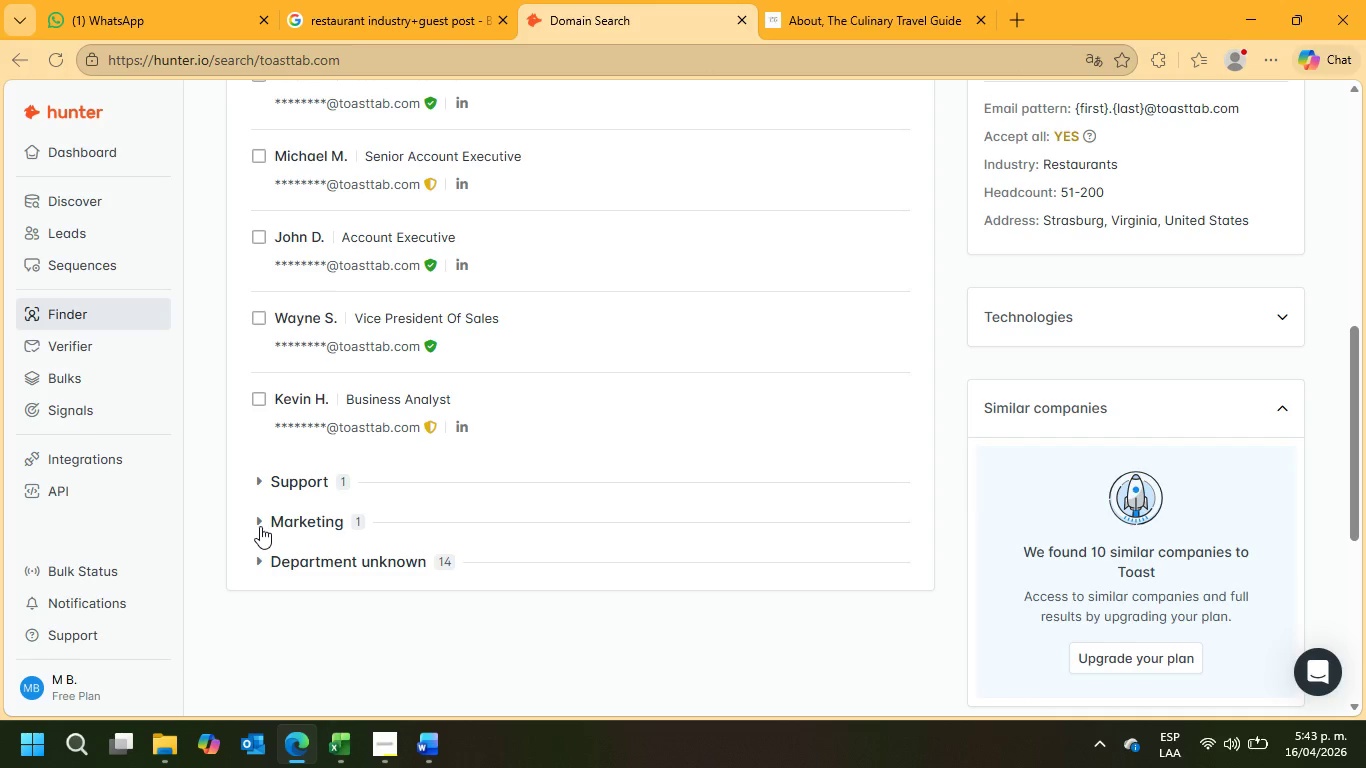 
left_click([260, 521])
 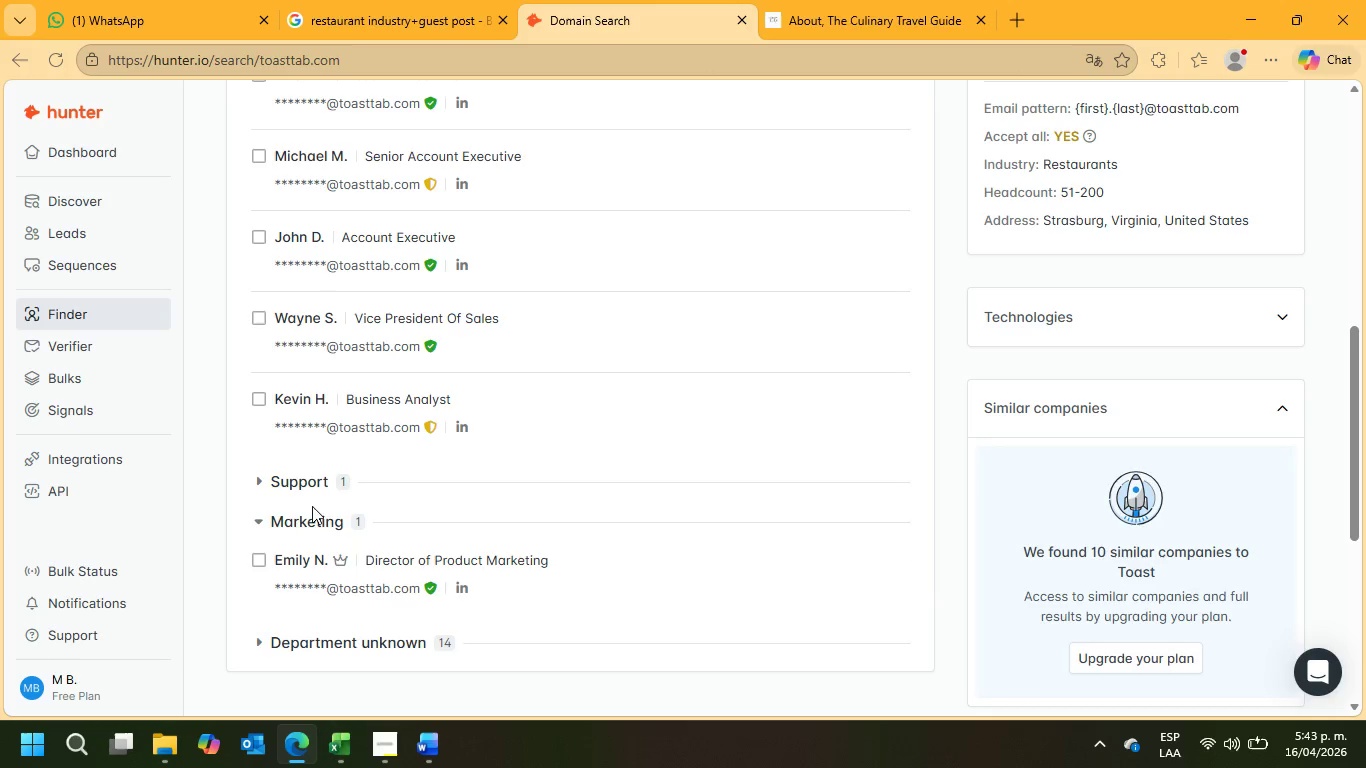 
scroll: coordinate [312, 506], scroll_direction: down, amount: 1.0
 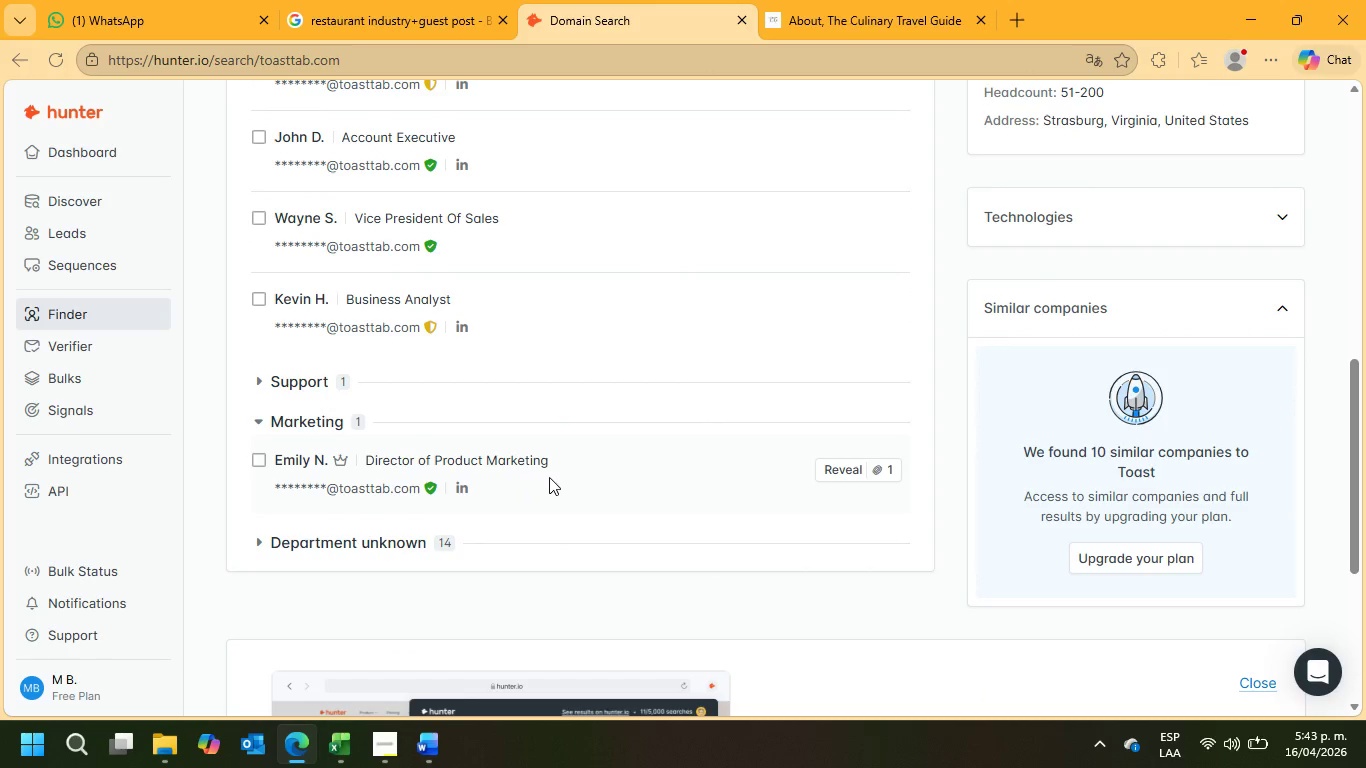 
scroll: coordinate [544, 447], scroll_direction: up, amount: 5.0
 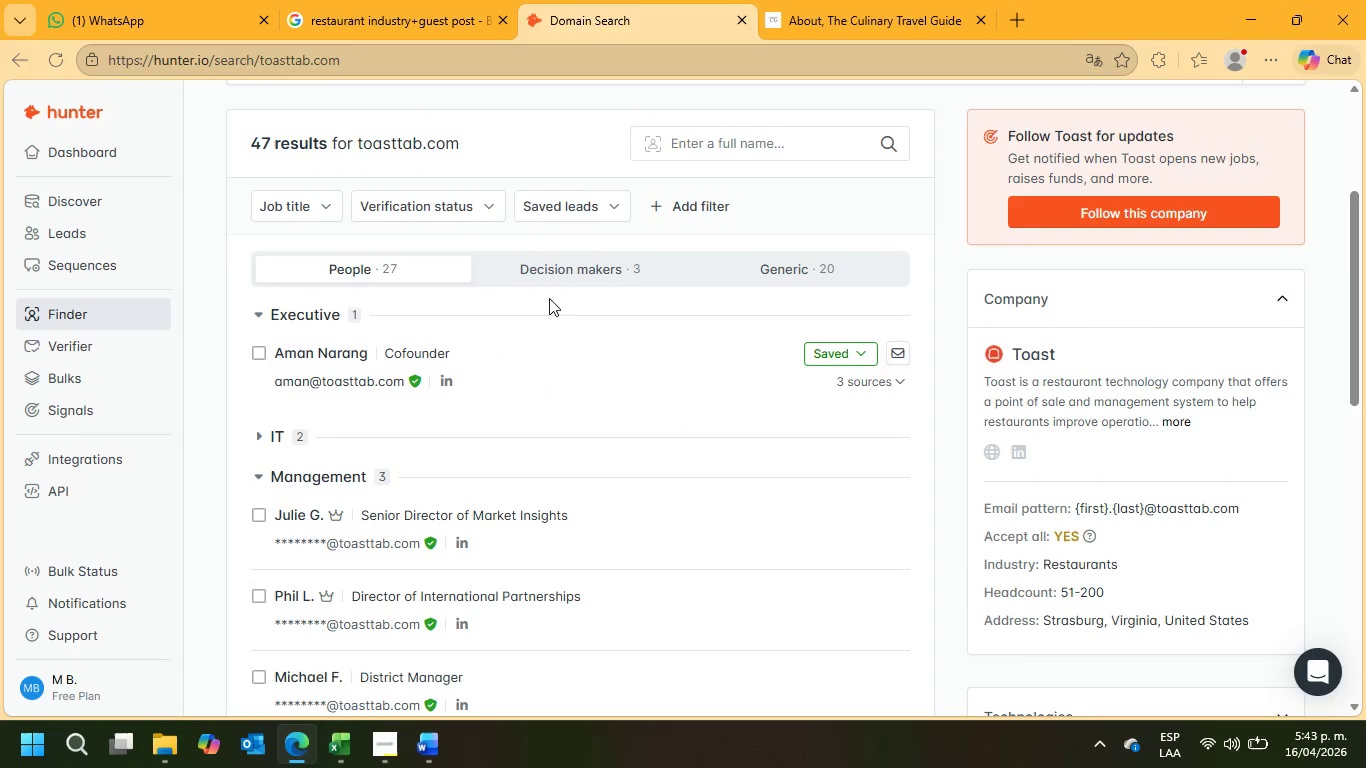 
left_click([558, 278])
 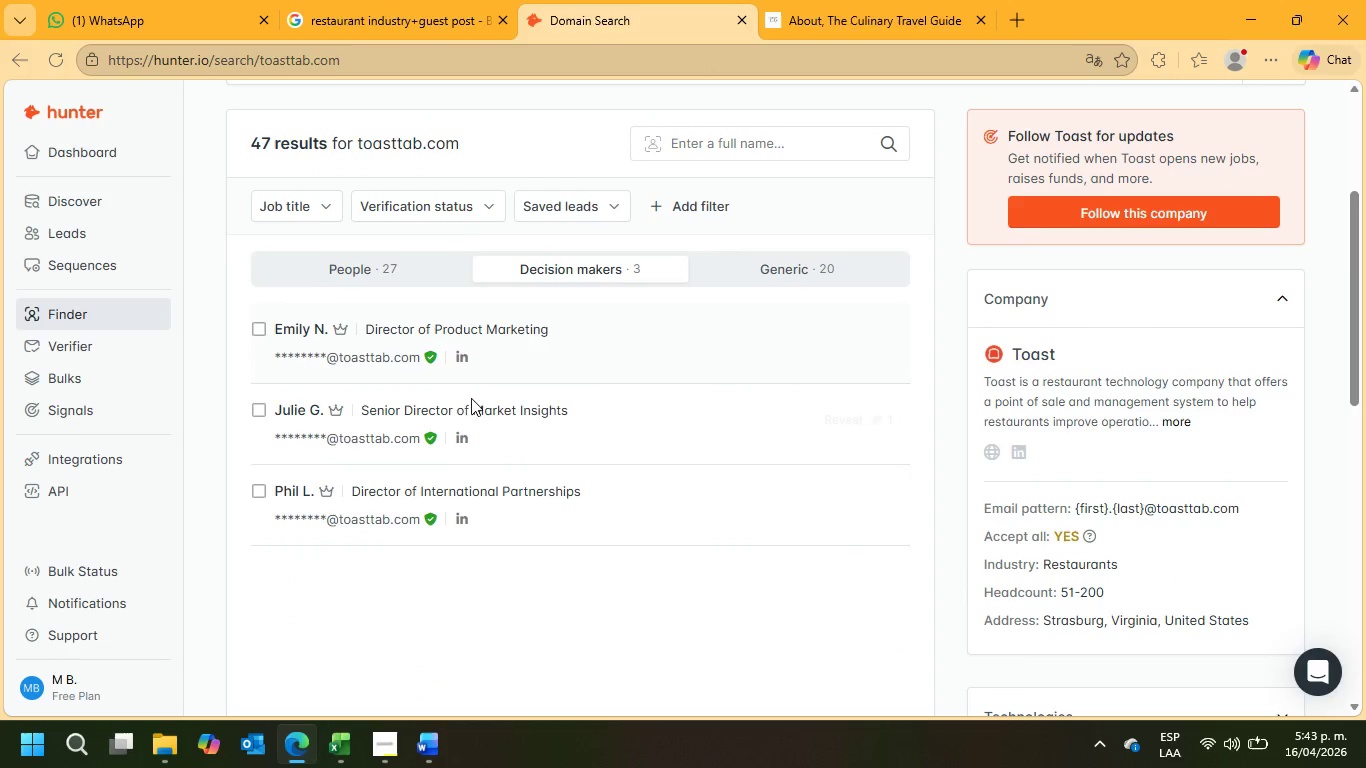 
mouse_move([543, 417])
 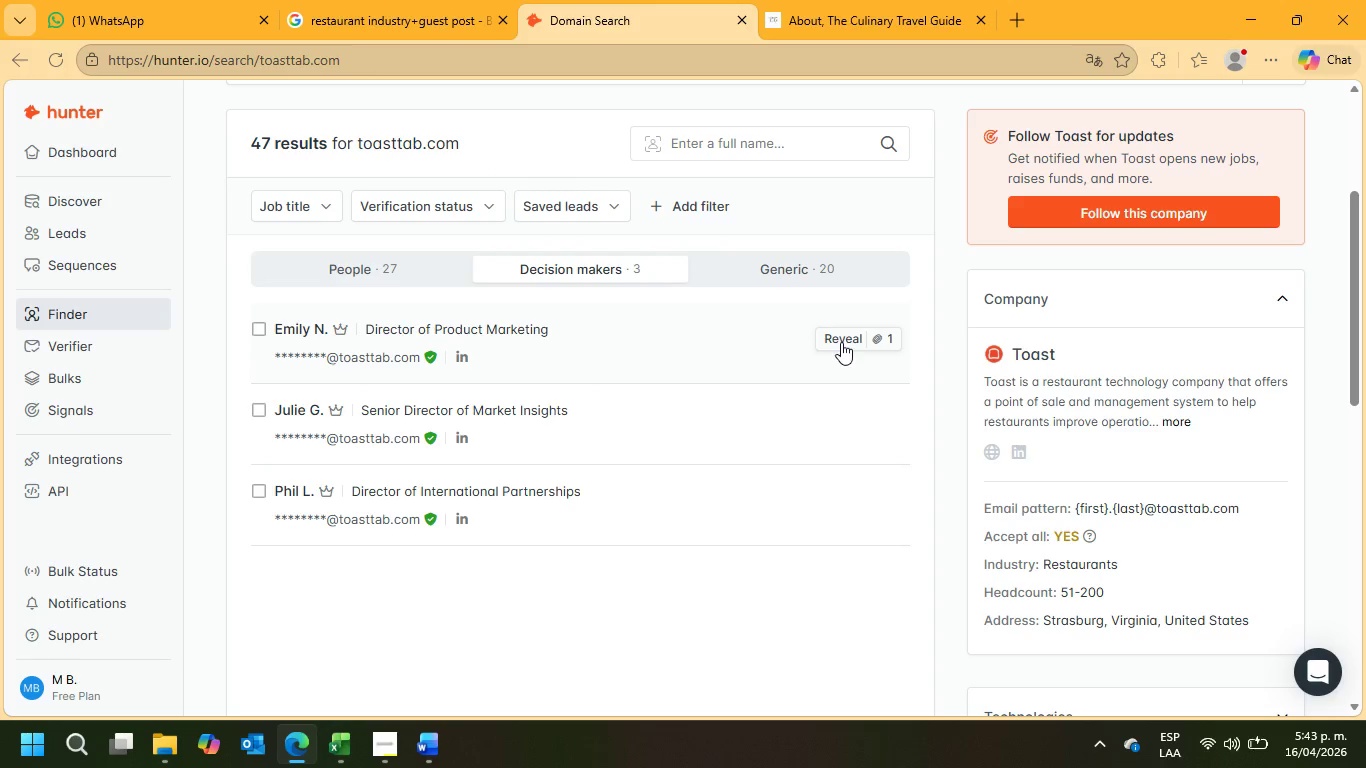 
left_click([841, 342])
 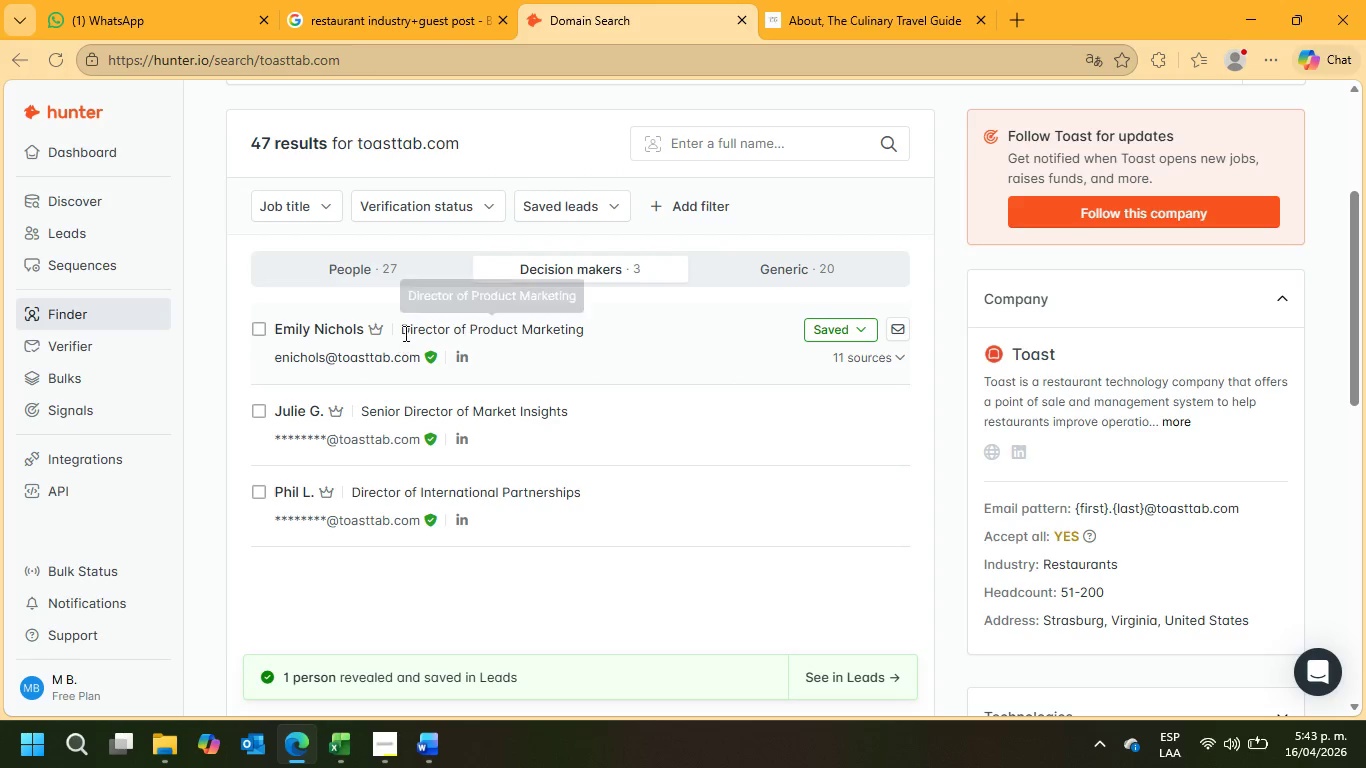 
left_click_drag(start_coordinate=[400, 329], to_coordinate=[593, 331])
 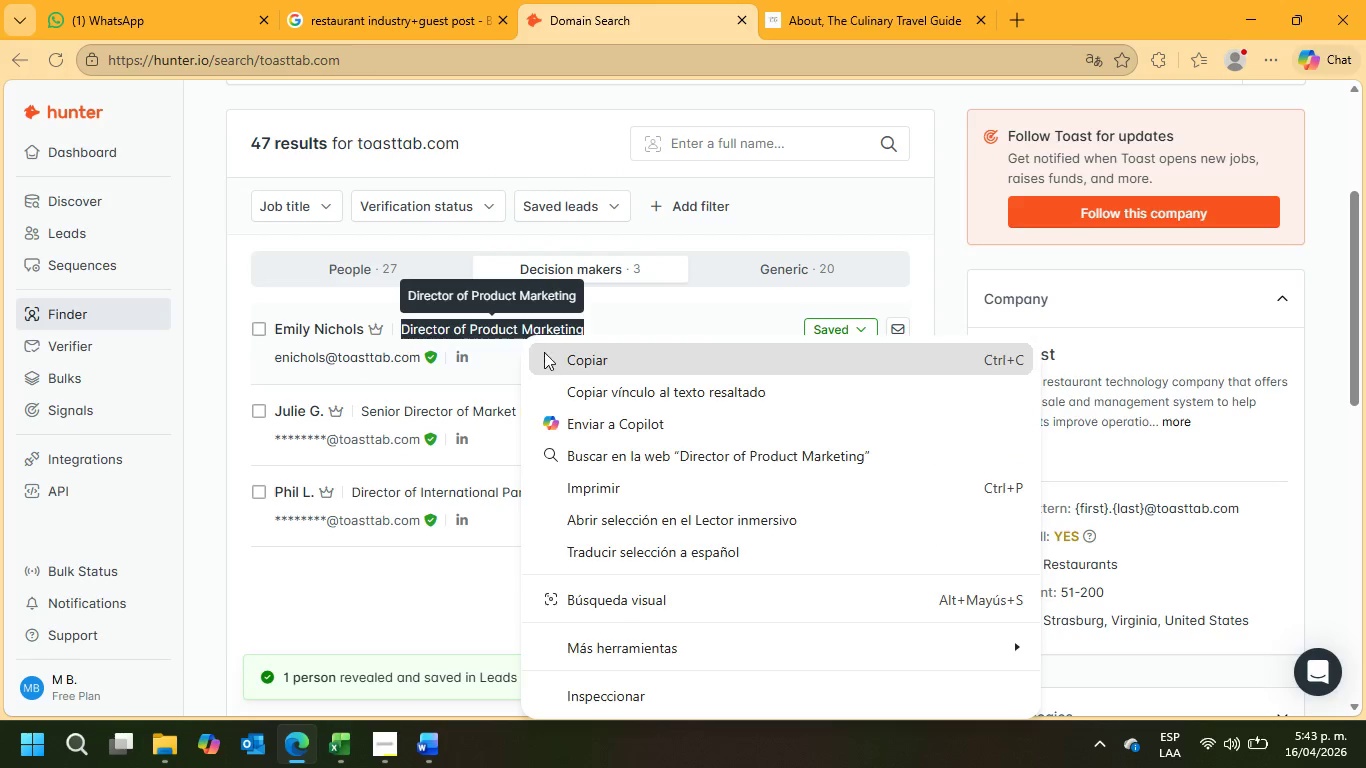 
left_click([553, 357])
 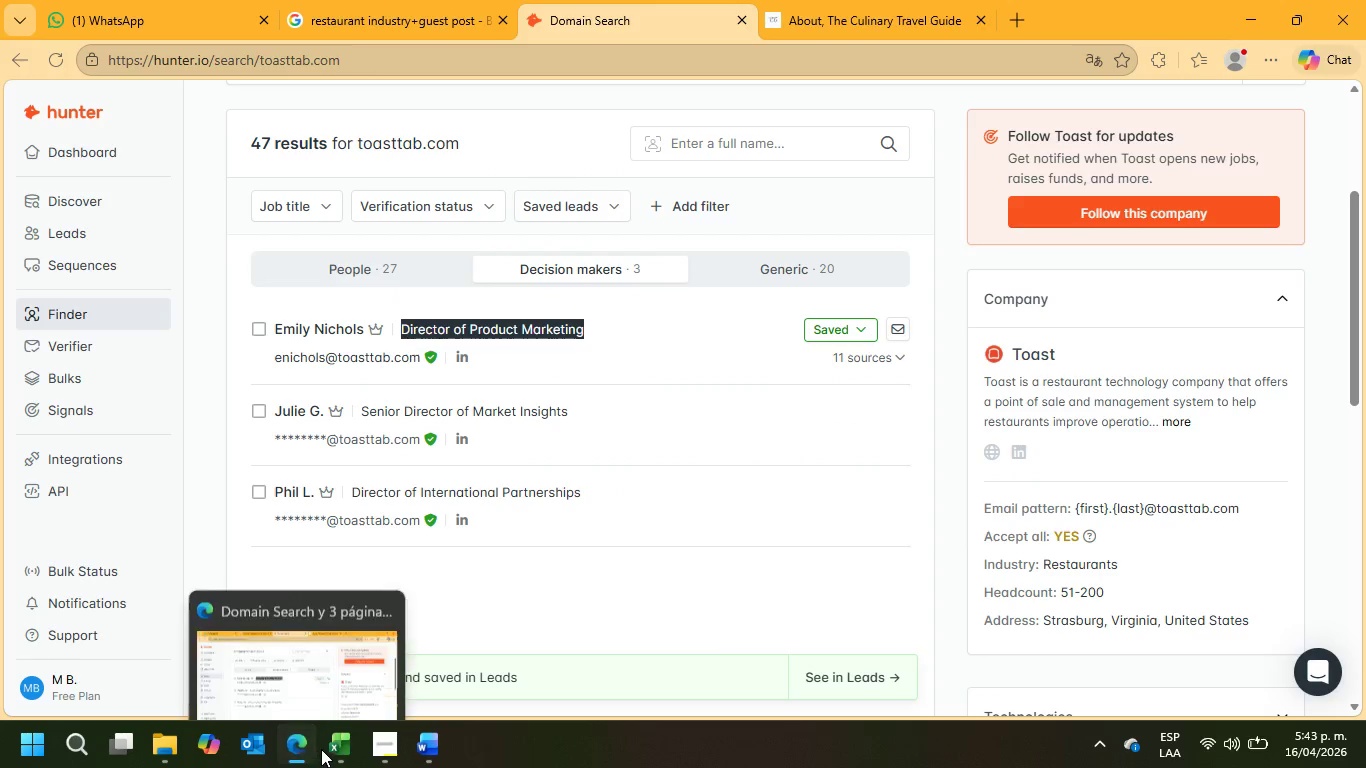 
left_click([335, 751])
 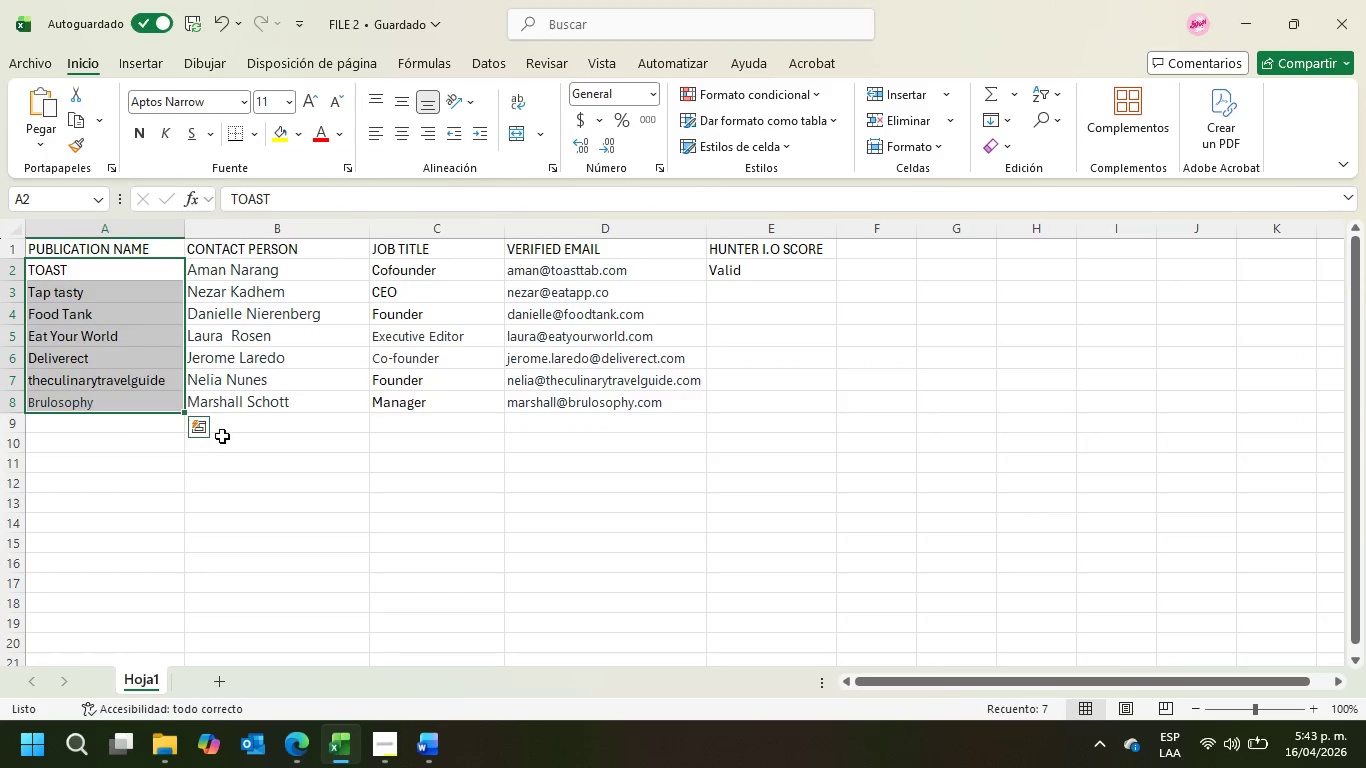 
left_click([257, 428])
 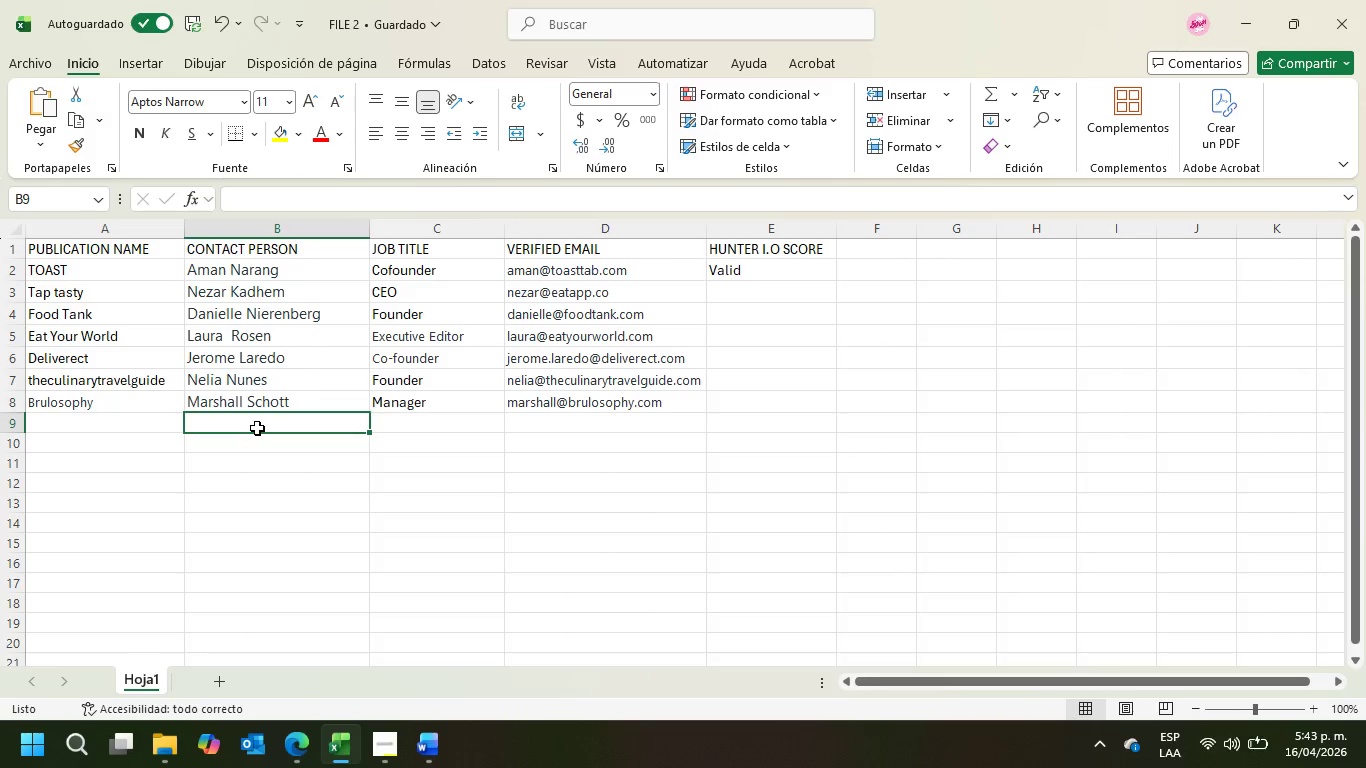 
type(Emily Nichols)
 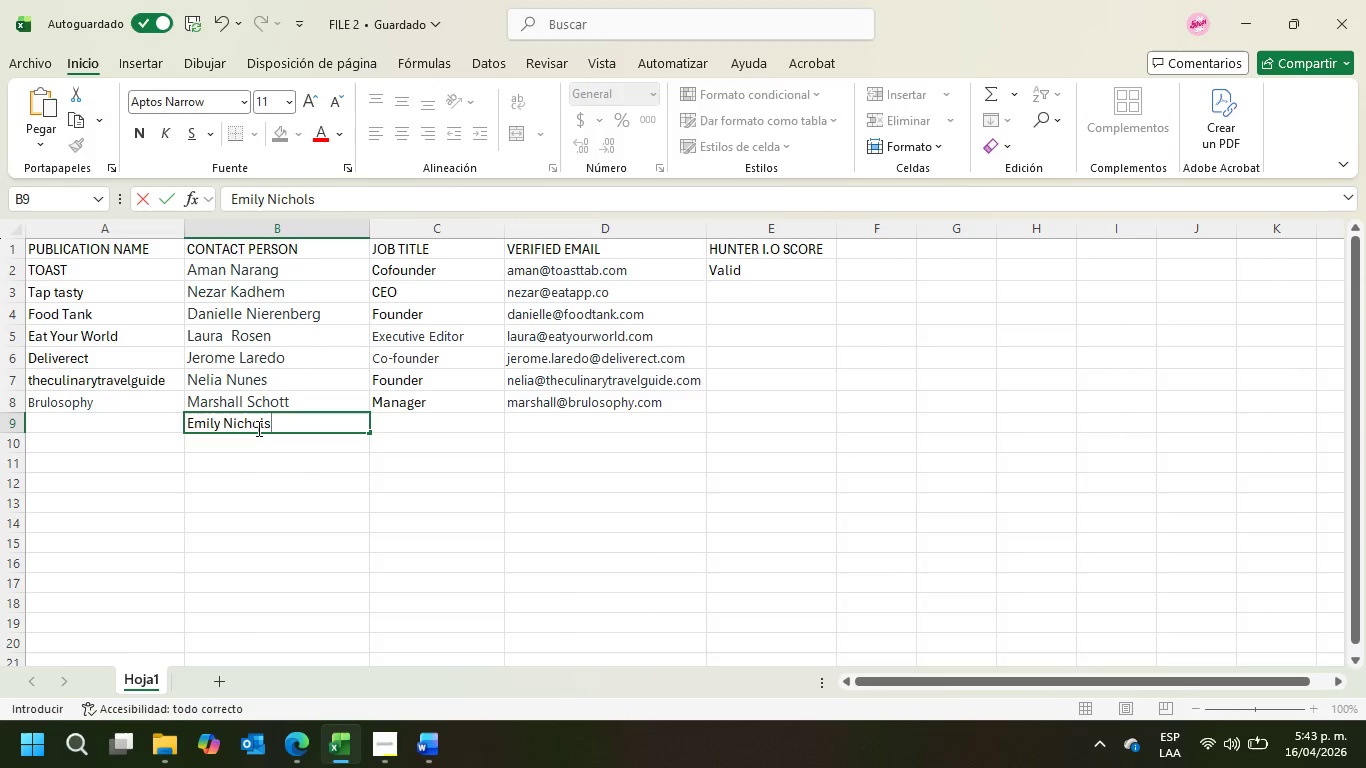 
key(ArrowLeft)
 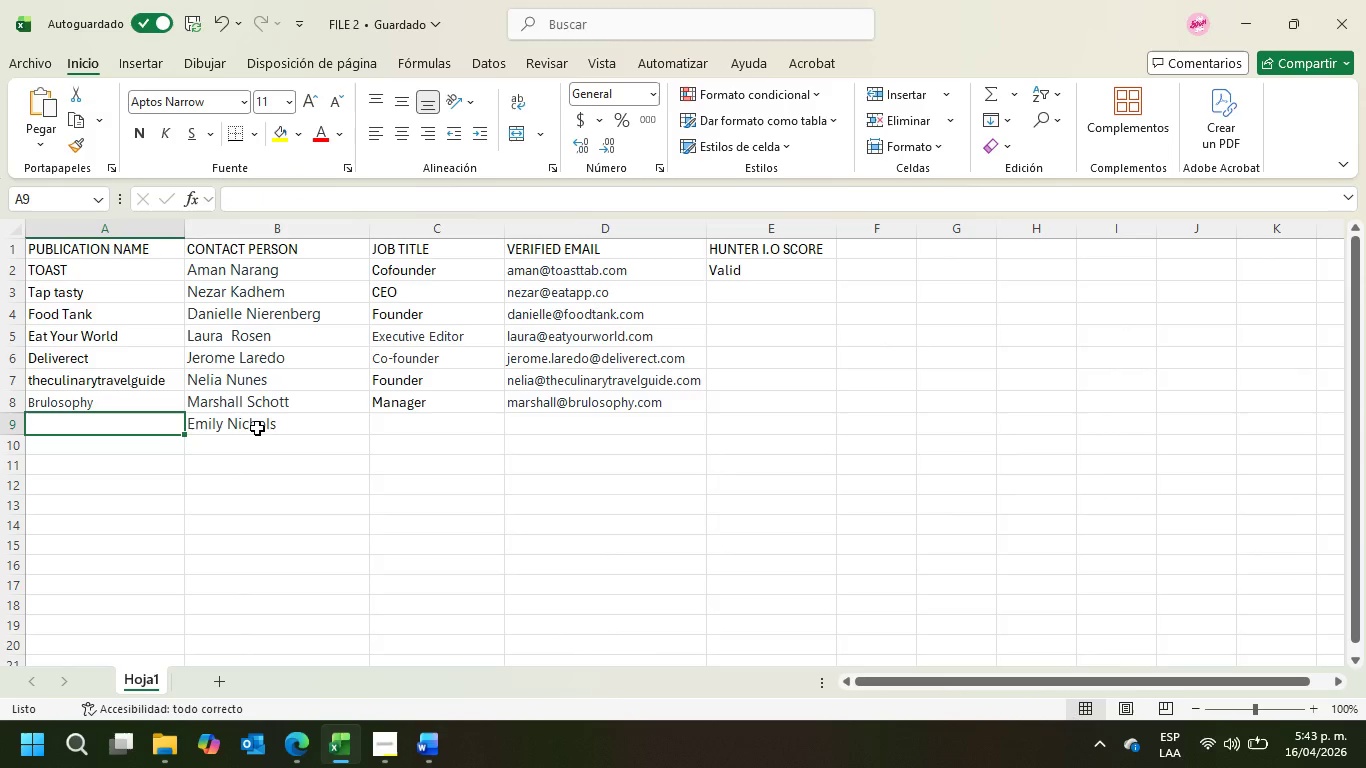 
type(Toast)
 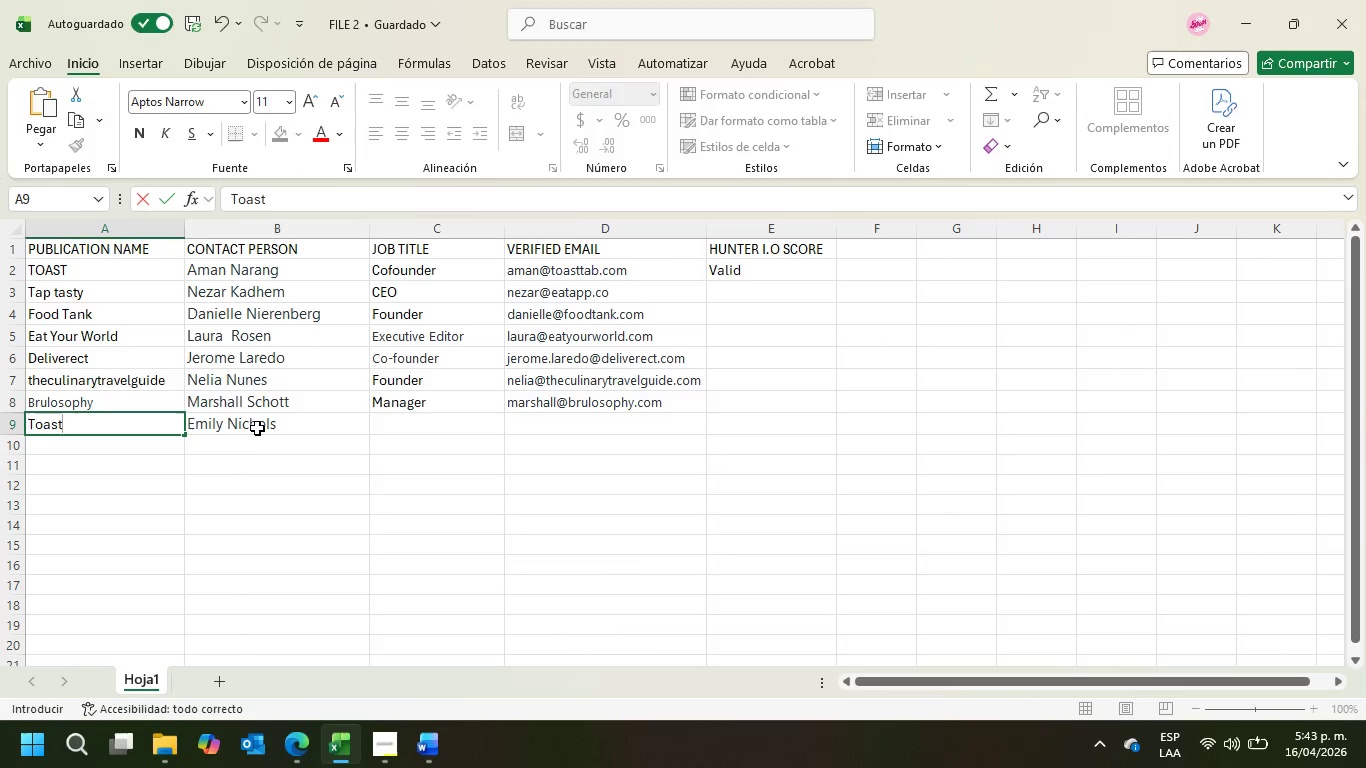 
key(ArrowRight)
 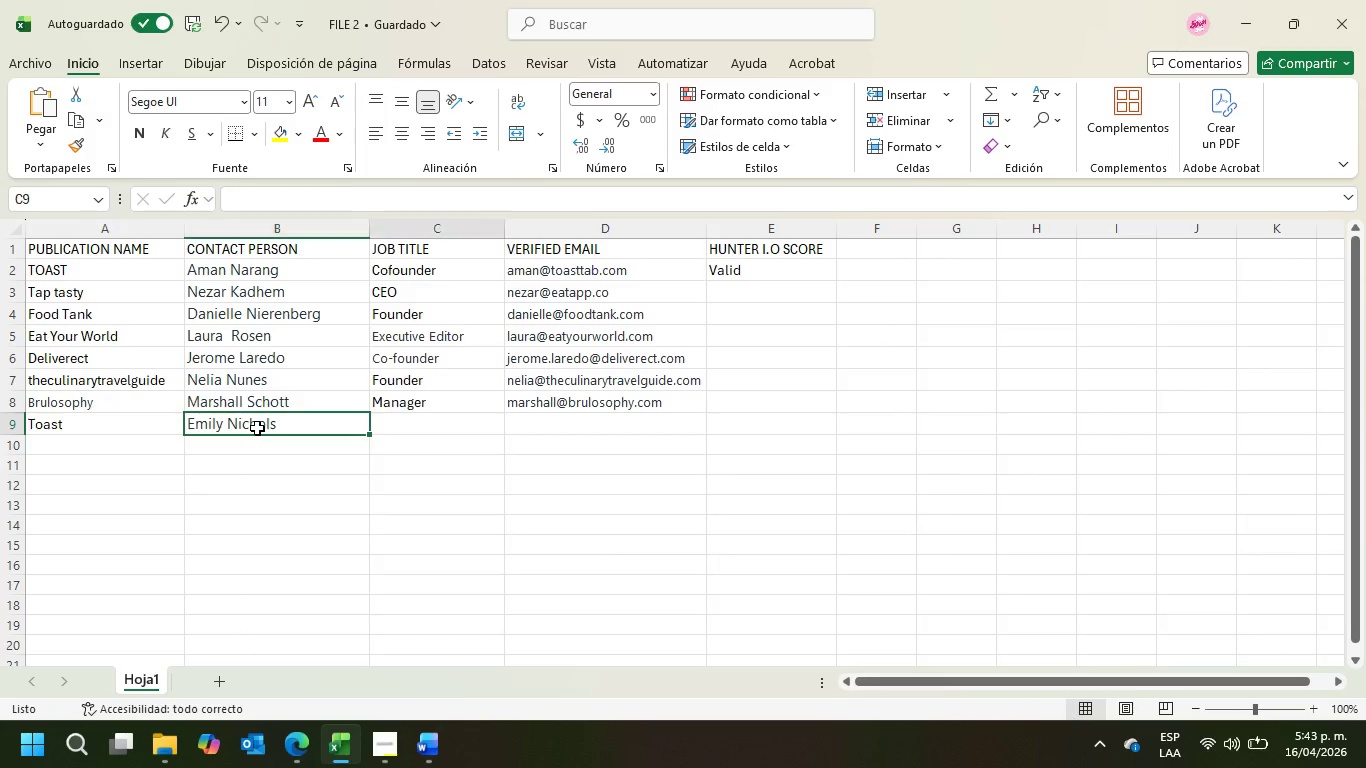 
key(ArrowRight)
 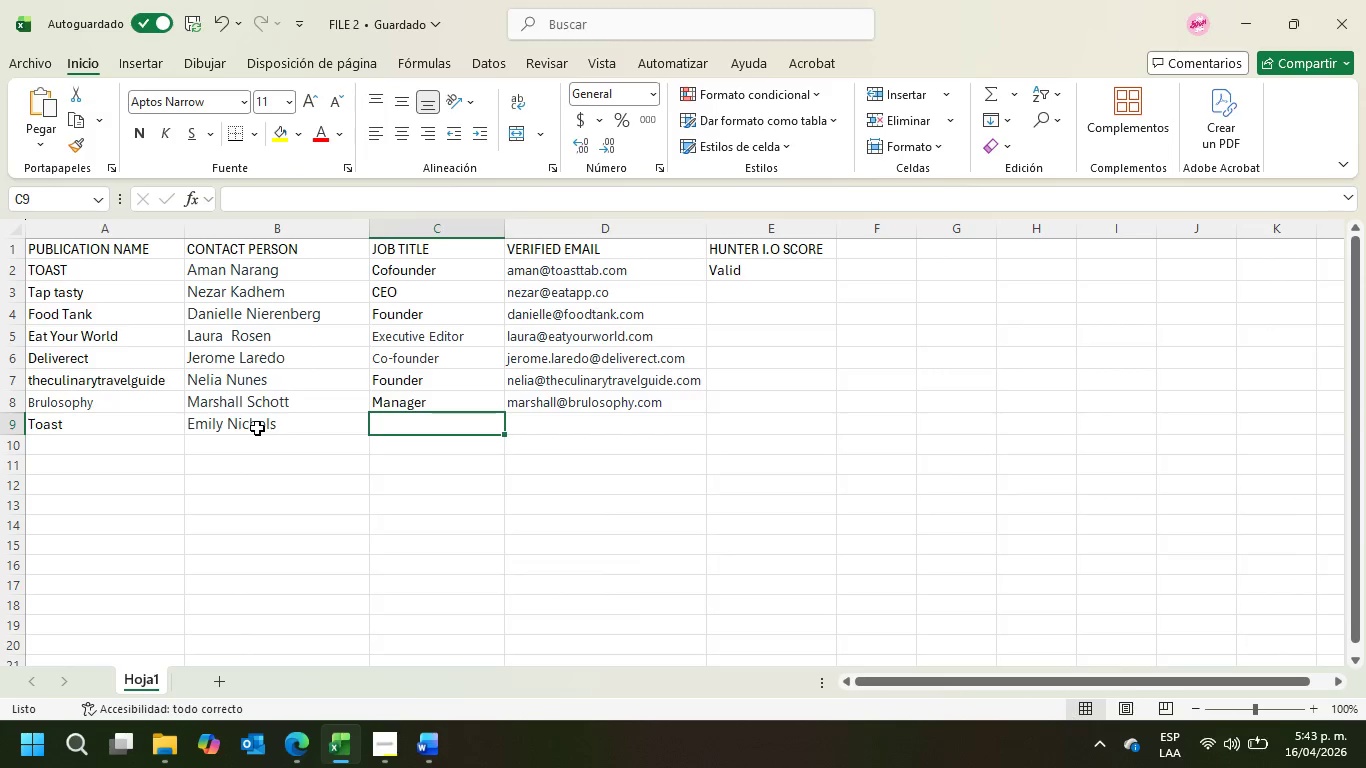 
key(ArrowRight)
 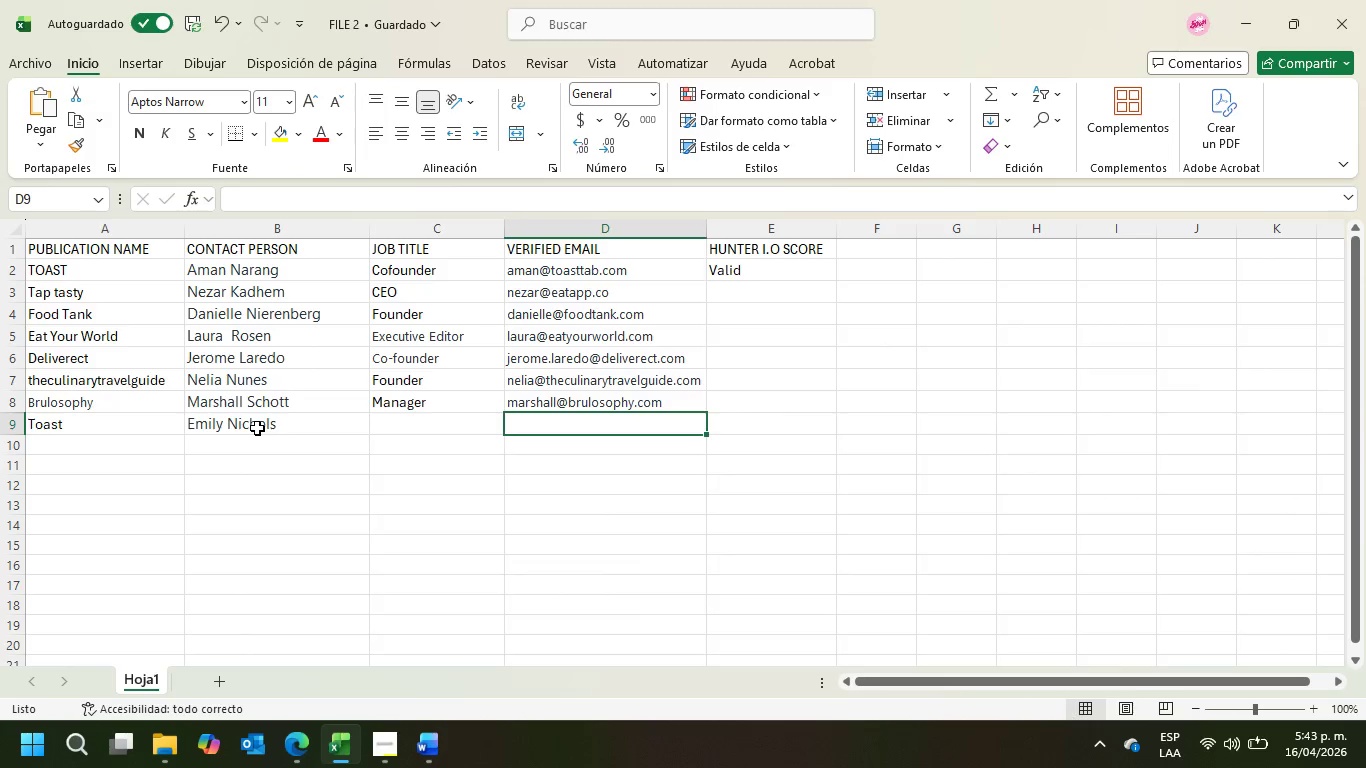 
key(Control+V)
 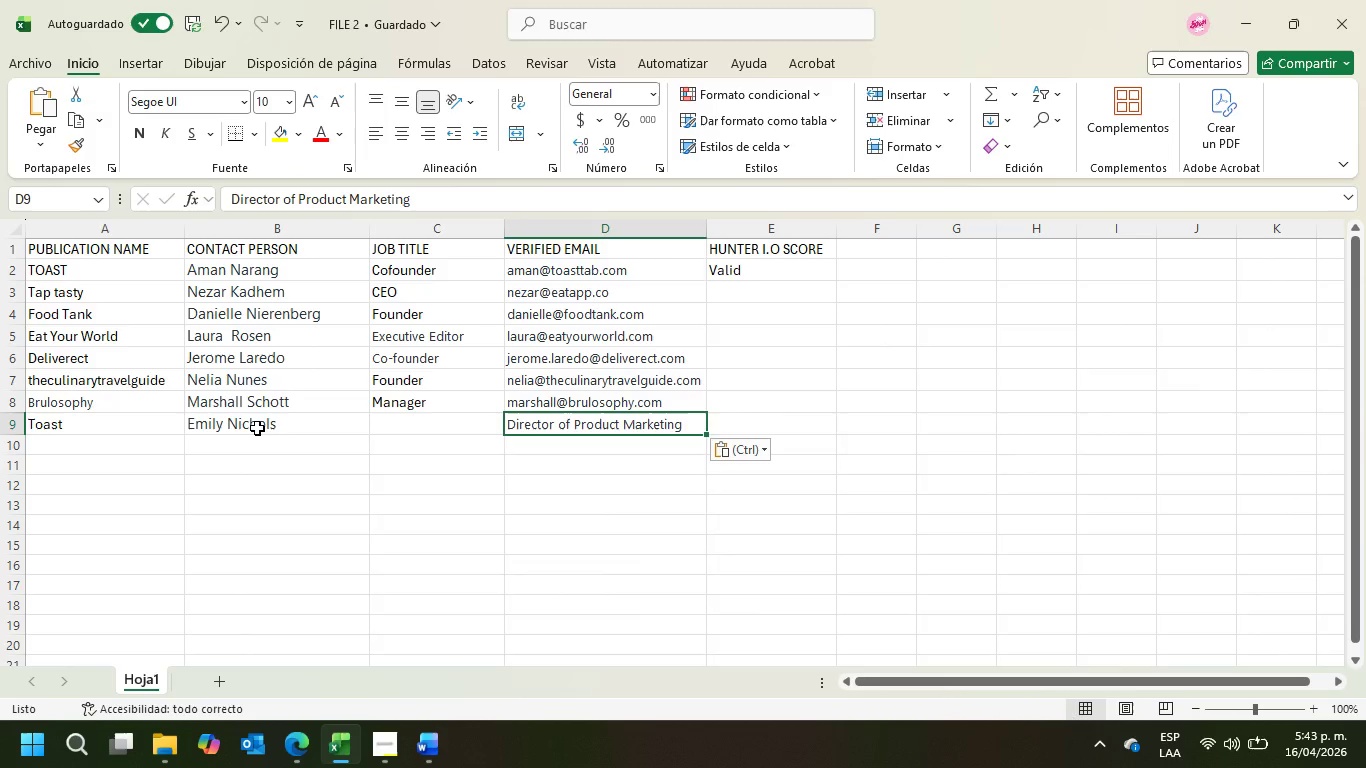 
key(Control+Z)
 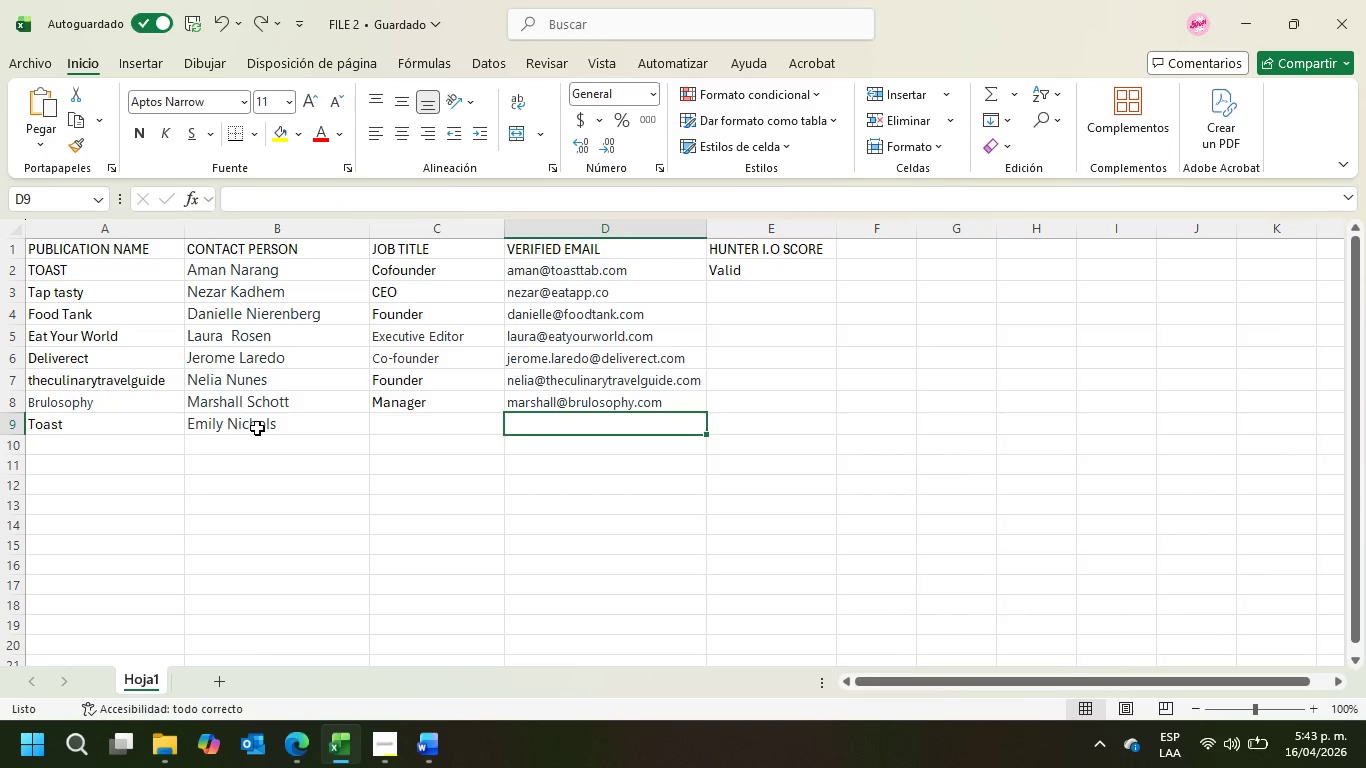 
key(ArrowLeft)
 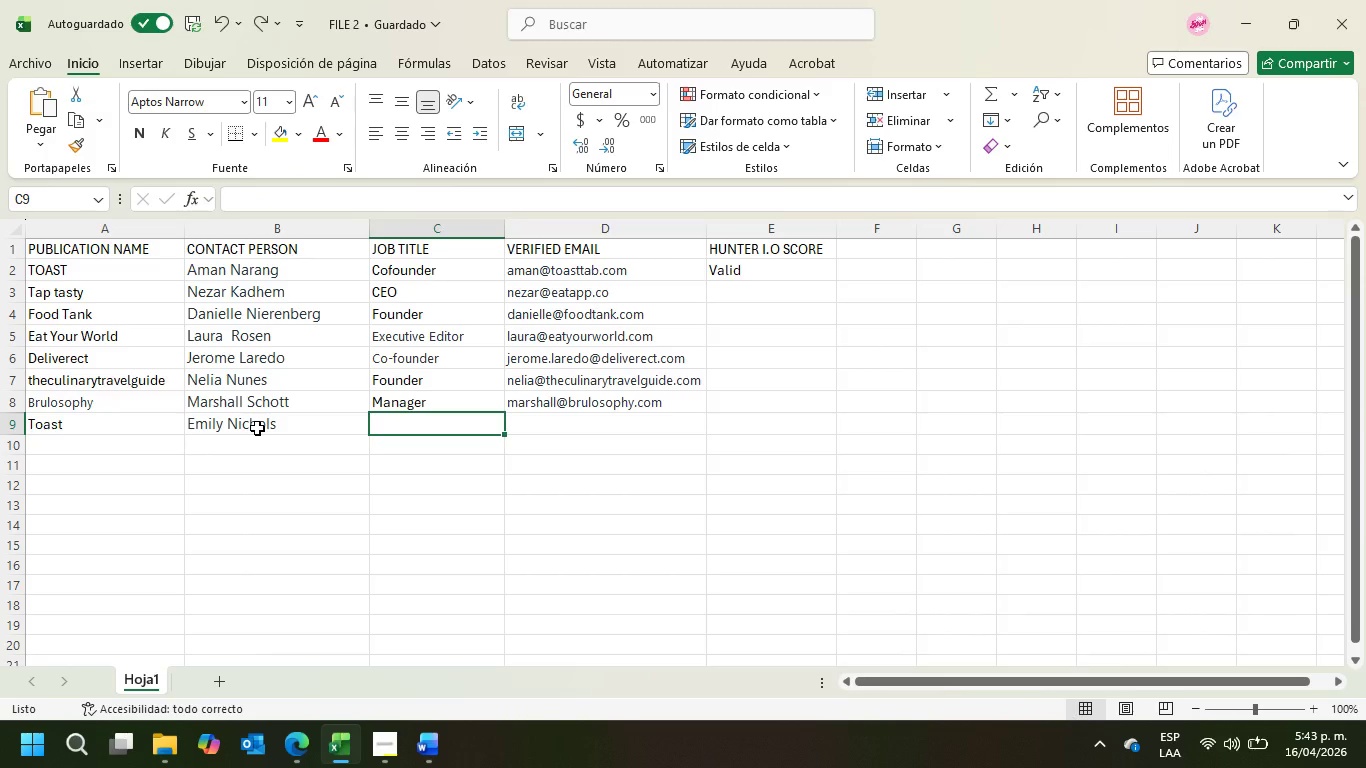 
key(Control+V)
 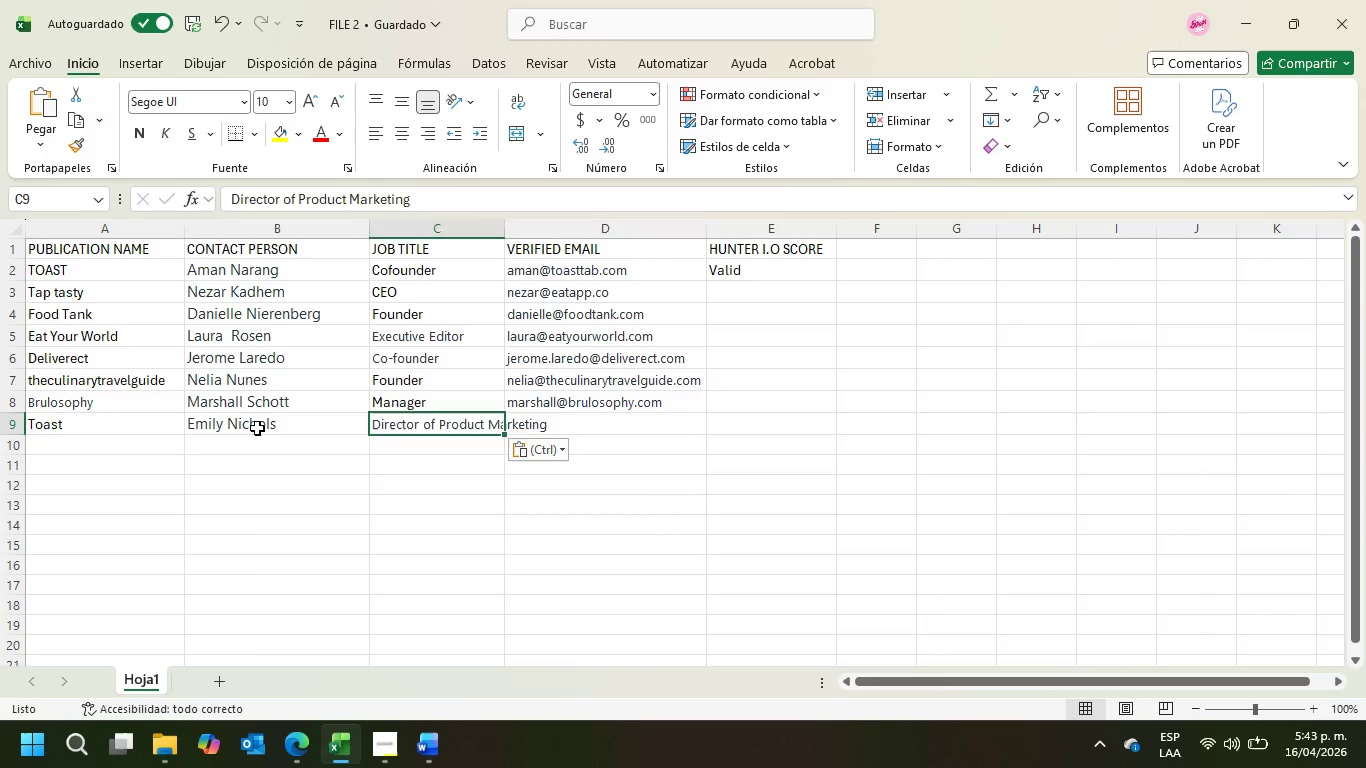 
key(ArrowRight)
 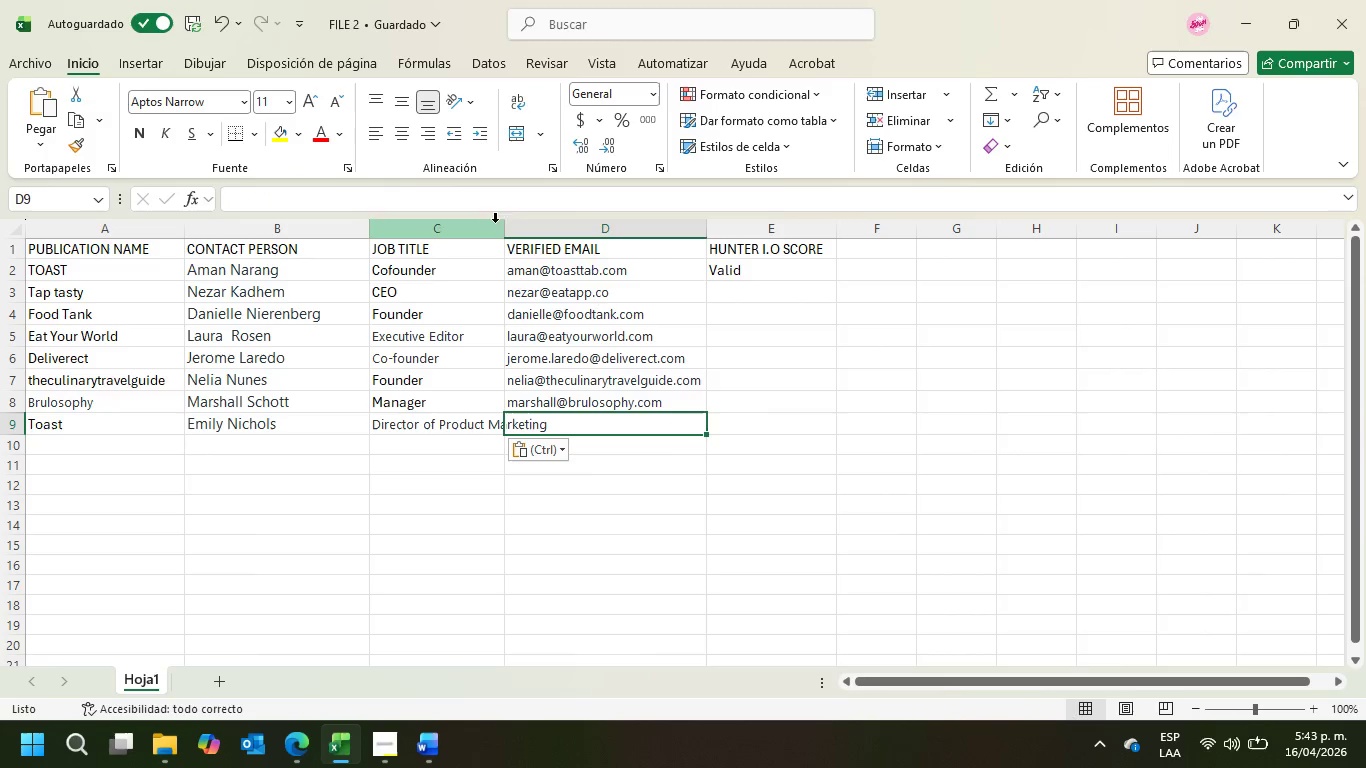 
left_click_drag(start_coordinate=[503, 230], to_coordinate=[569, 238])
 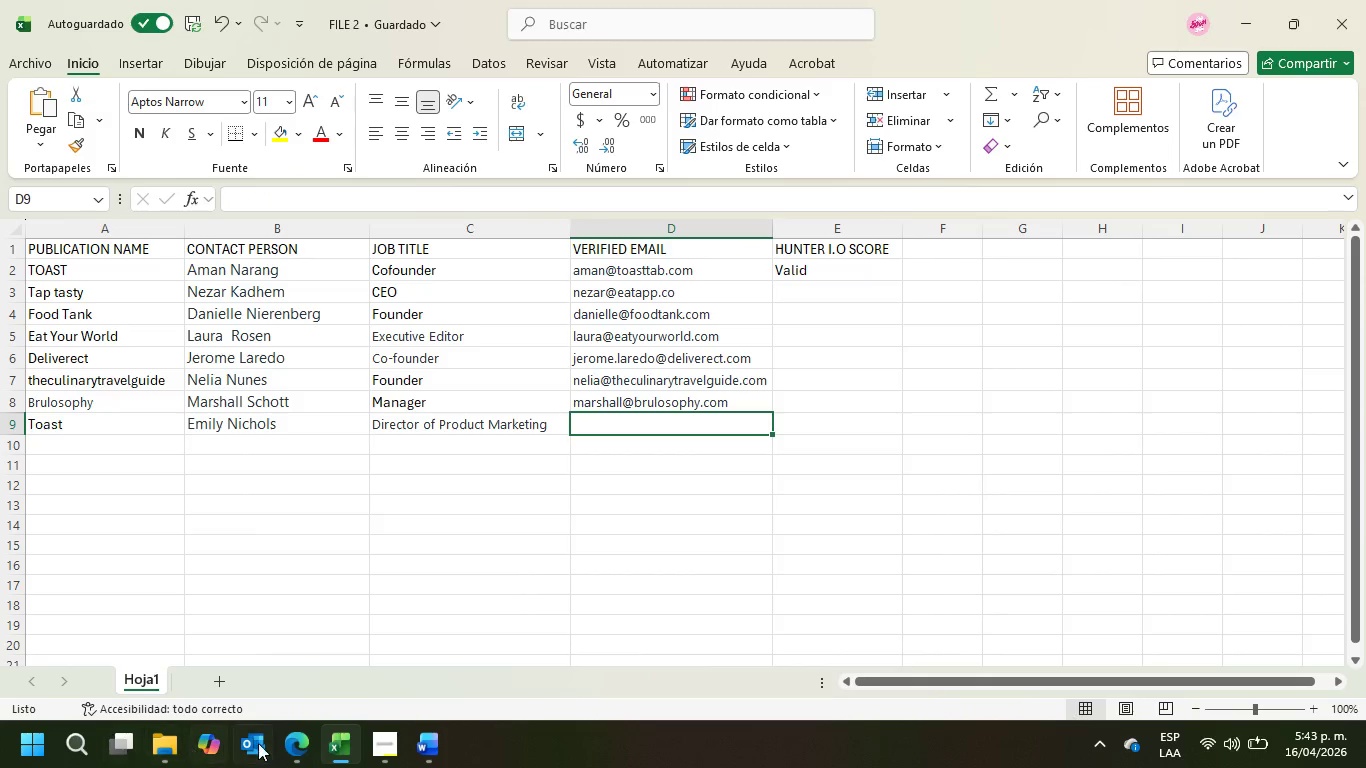 
left_click([315, 736])
 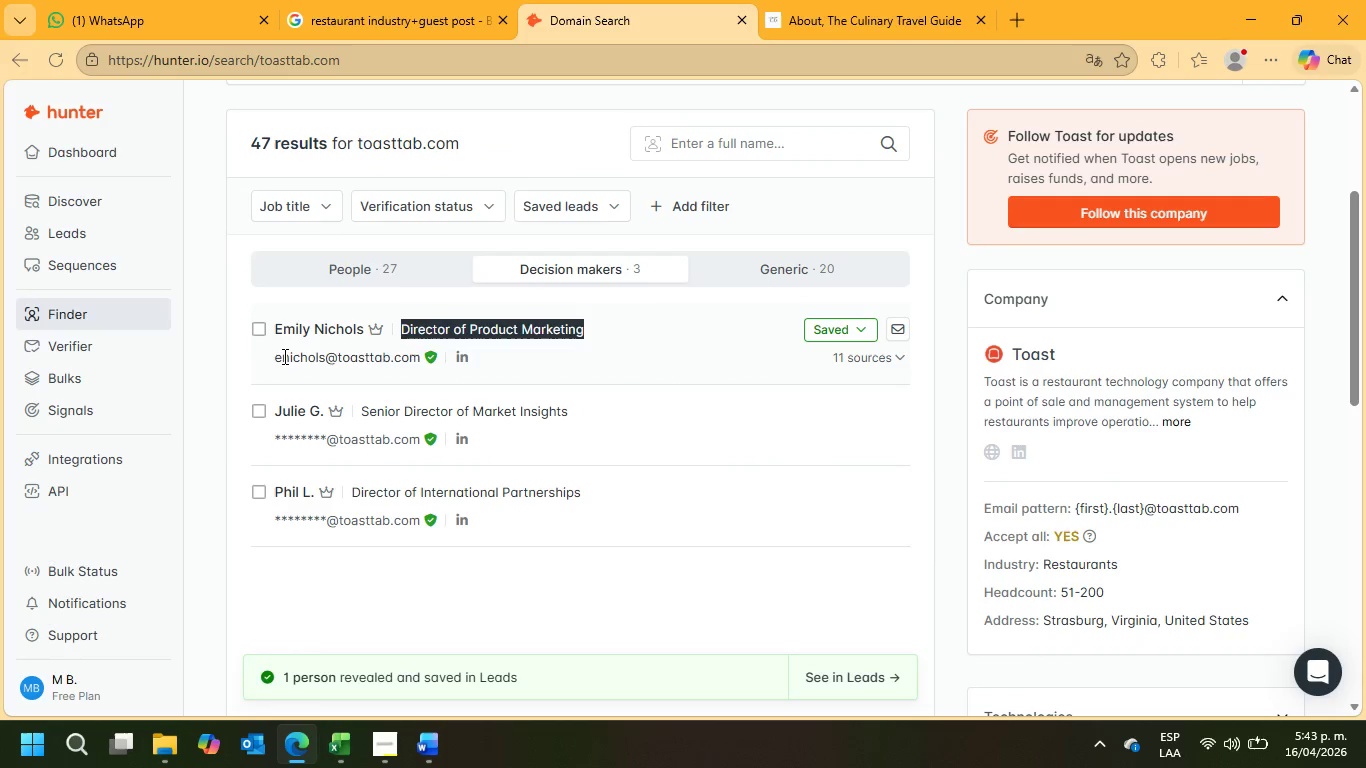 
left_click_drag(start_coordinate=[269, 356], to_coordinate=[421, 364])
 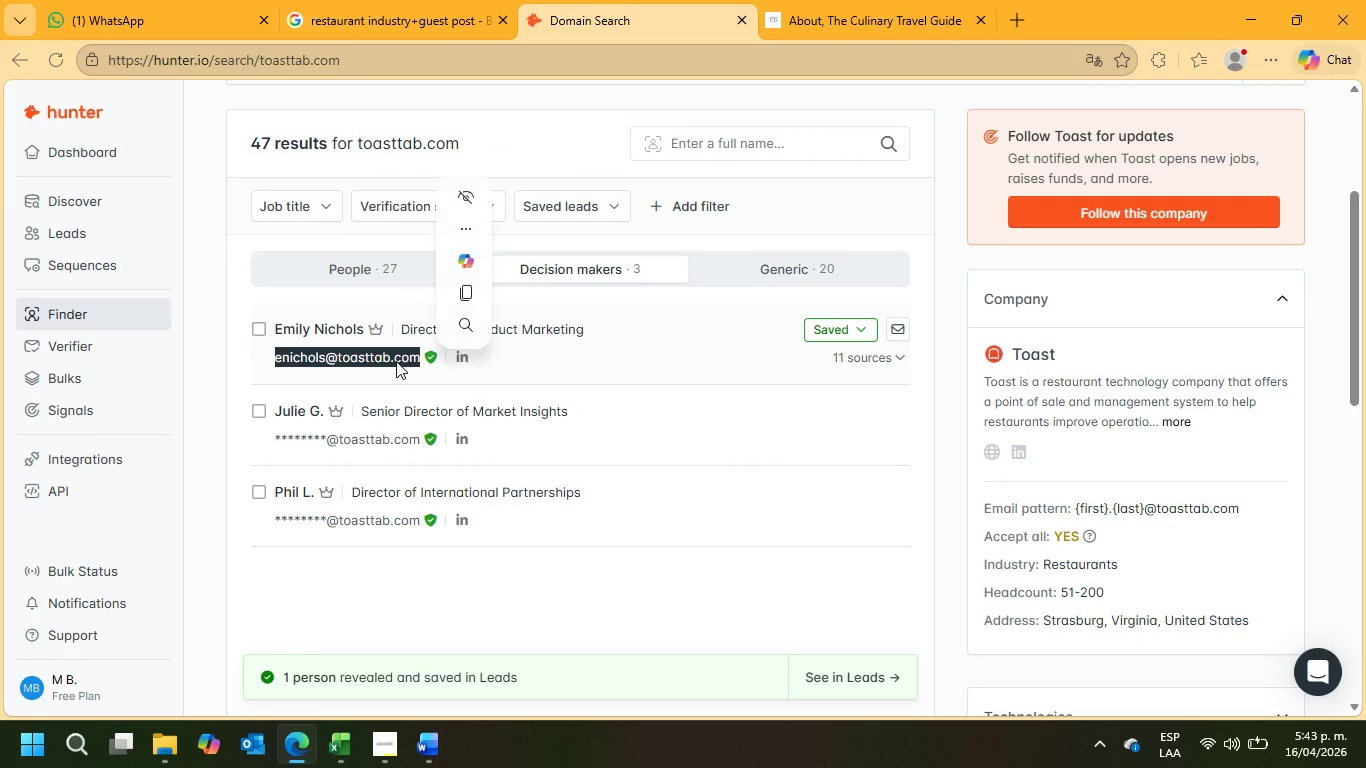 
right_click([396, 361])
 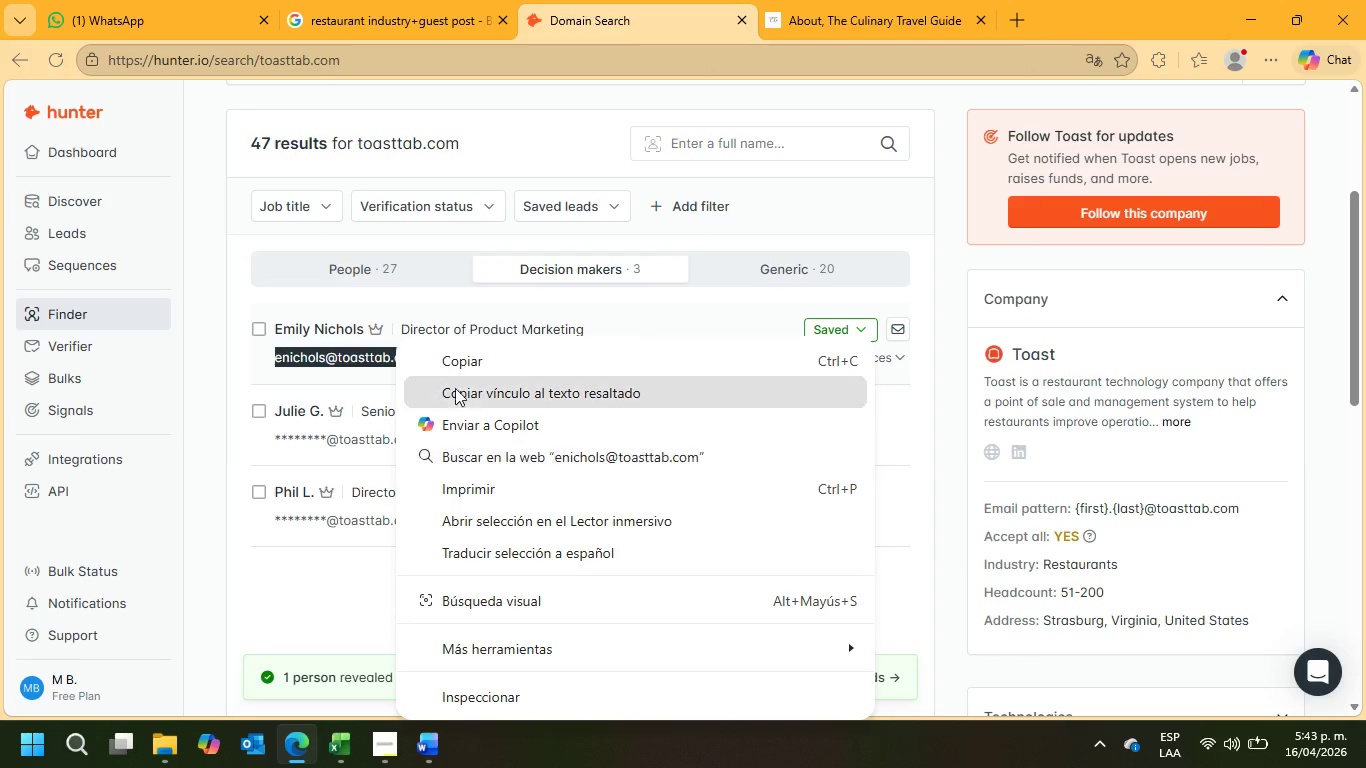 
left_click([463, 367])
 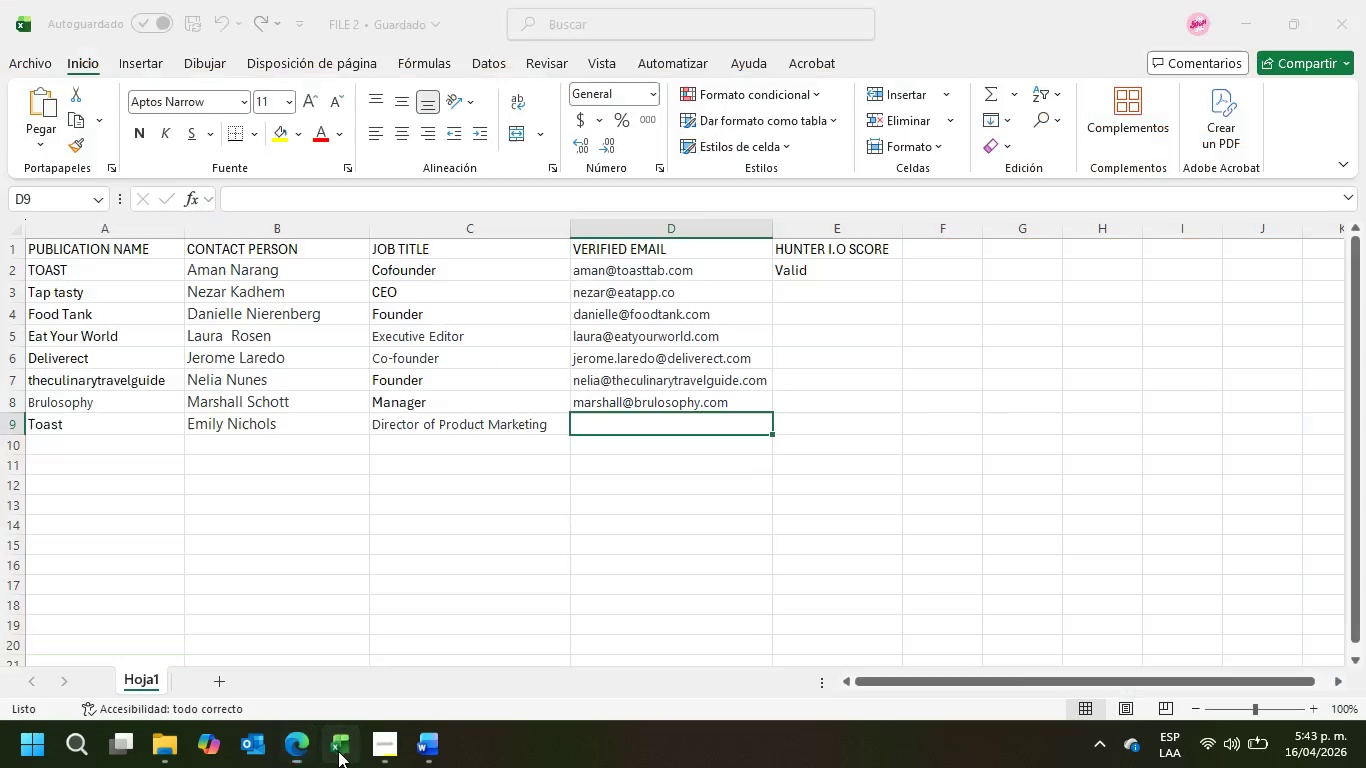 
key(Control+V)
 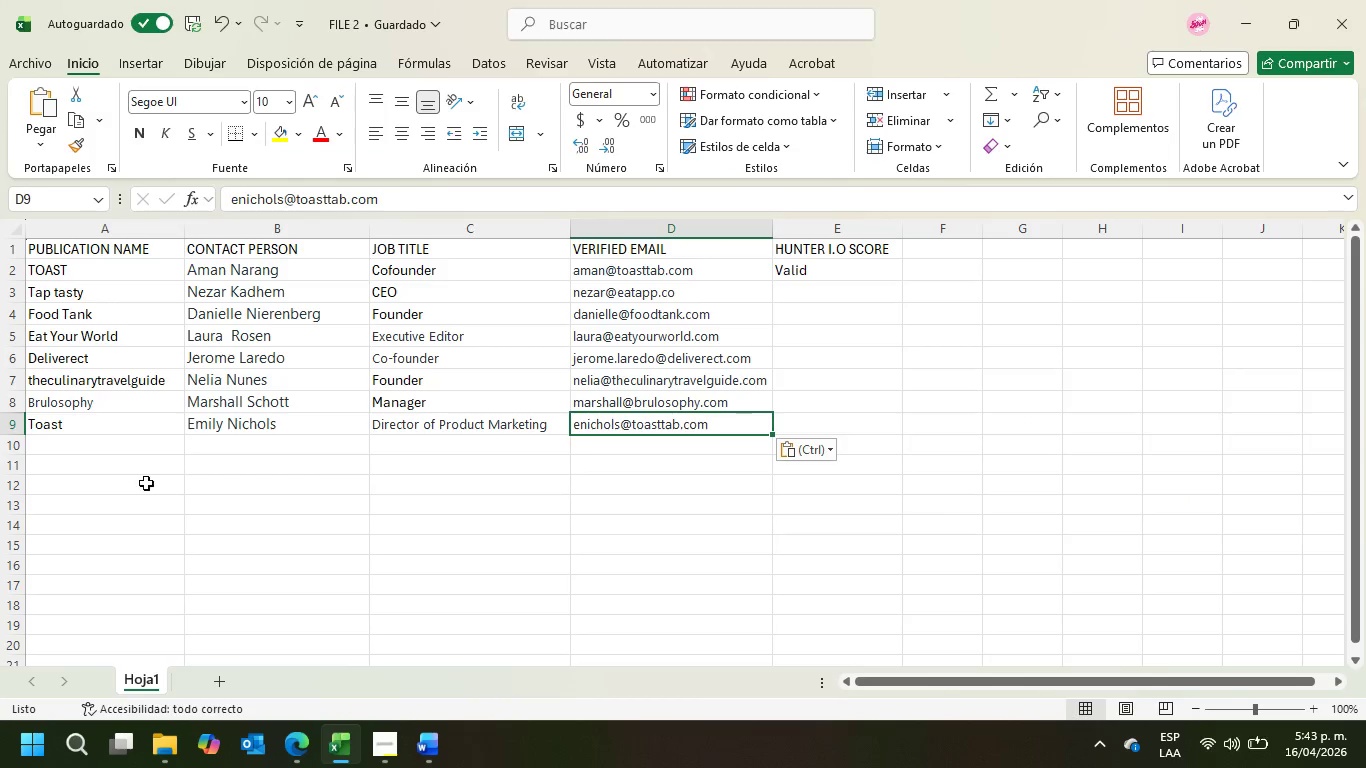 
left_click([138, 448])
 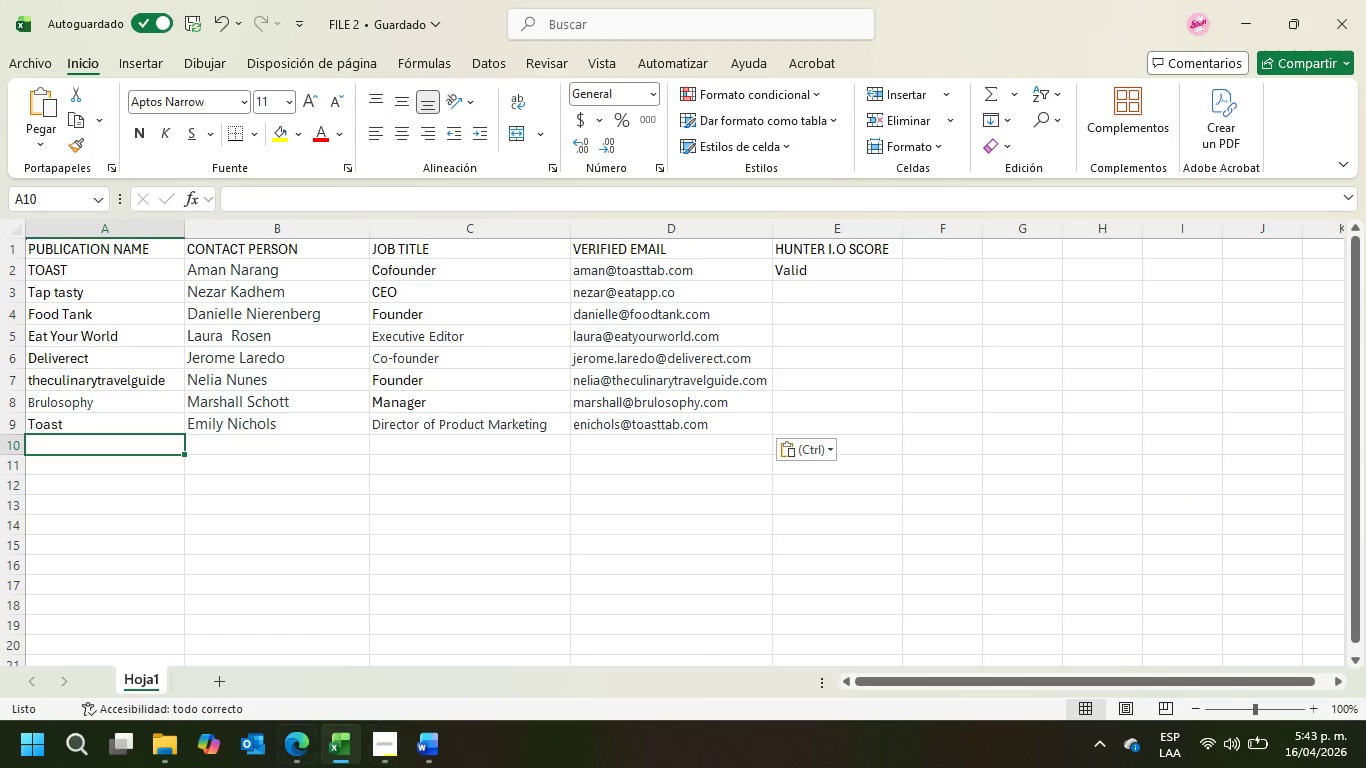 
left_click([295, 746])
 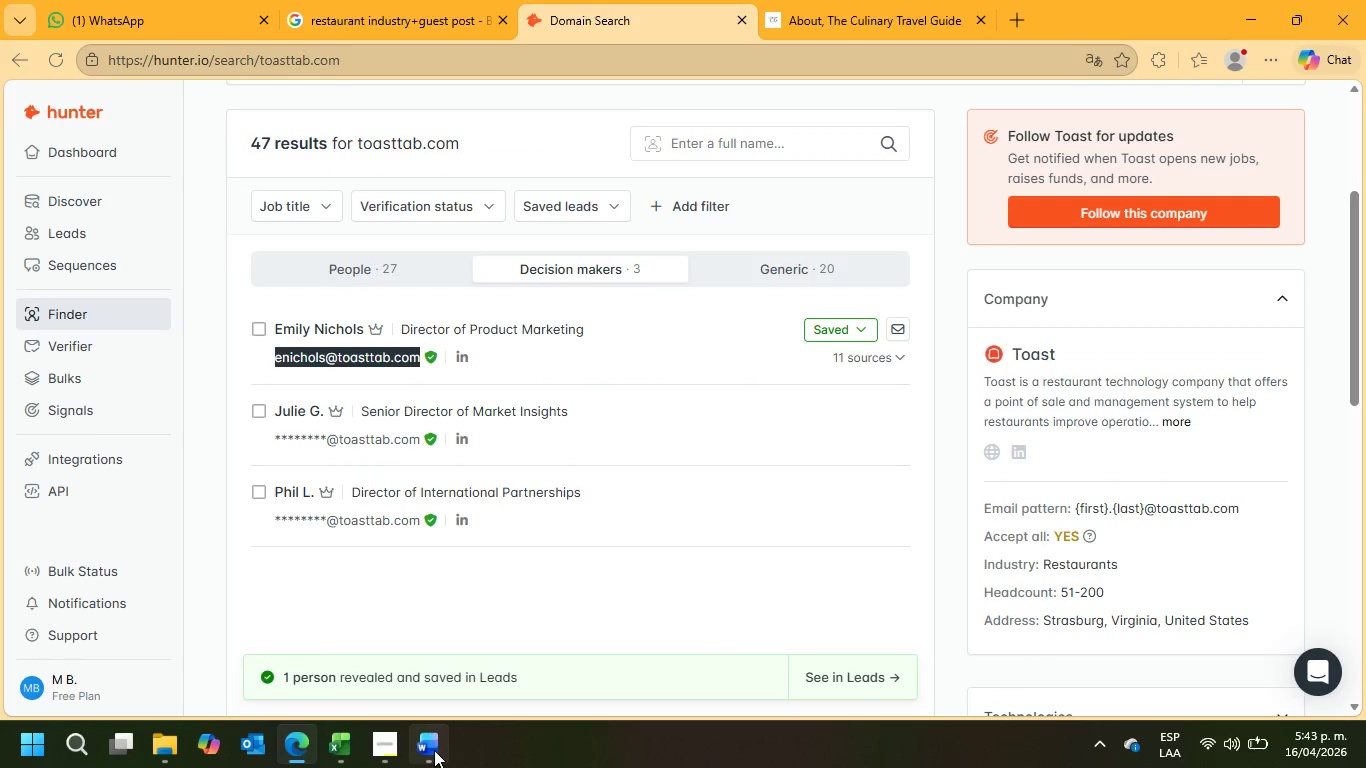 
left_click([345, 753])
 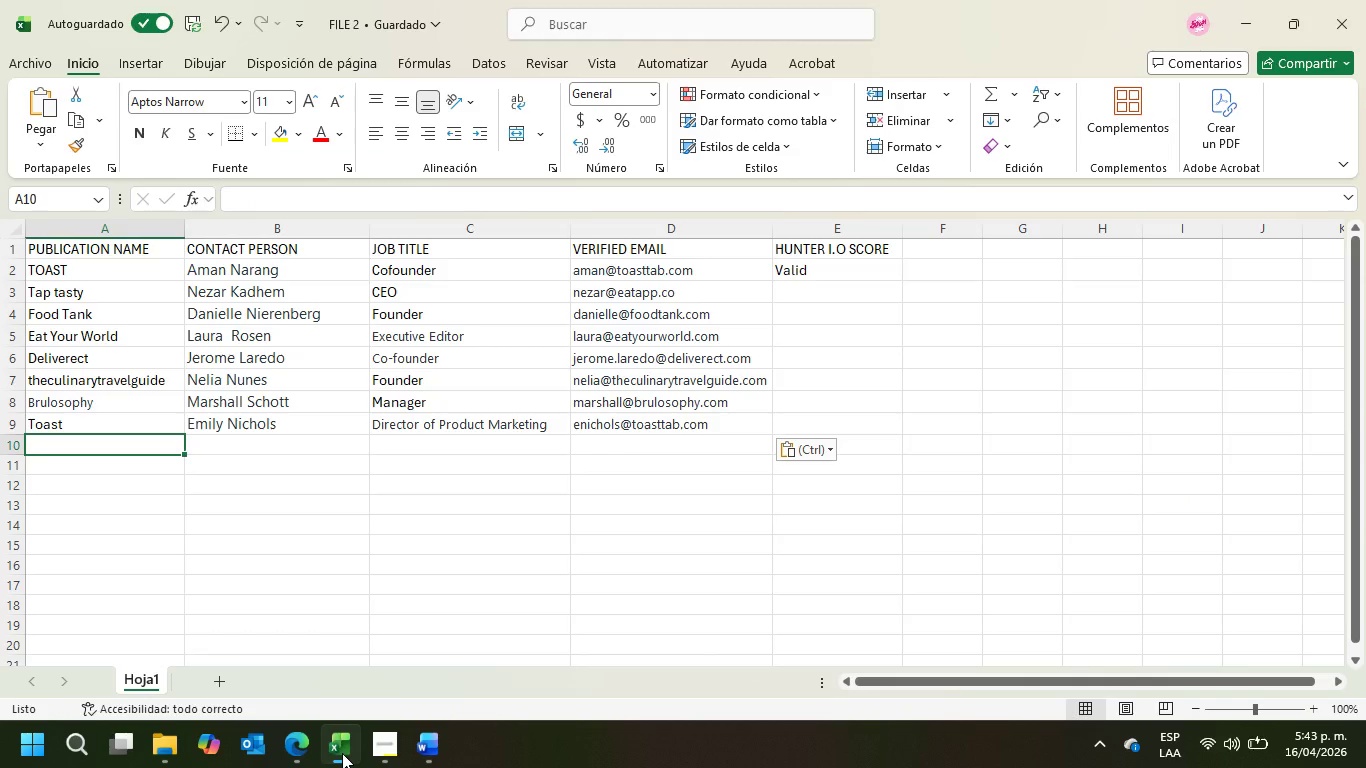 
left_click([342, 753])
 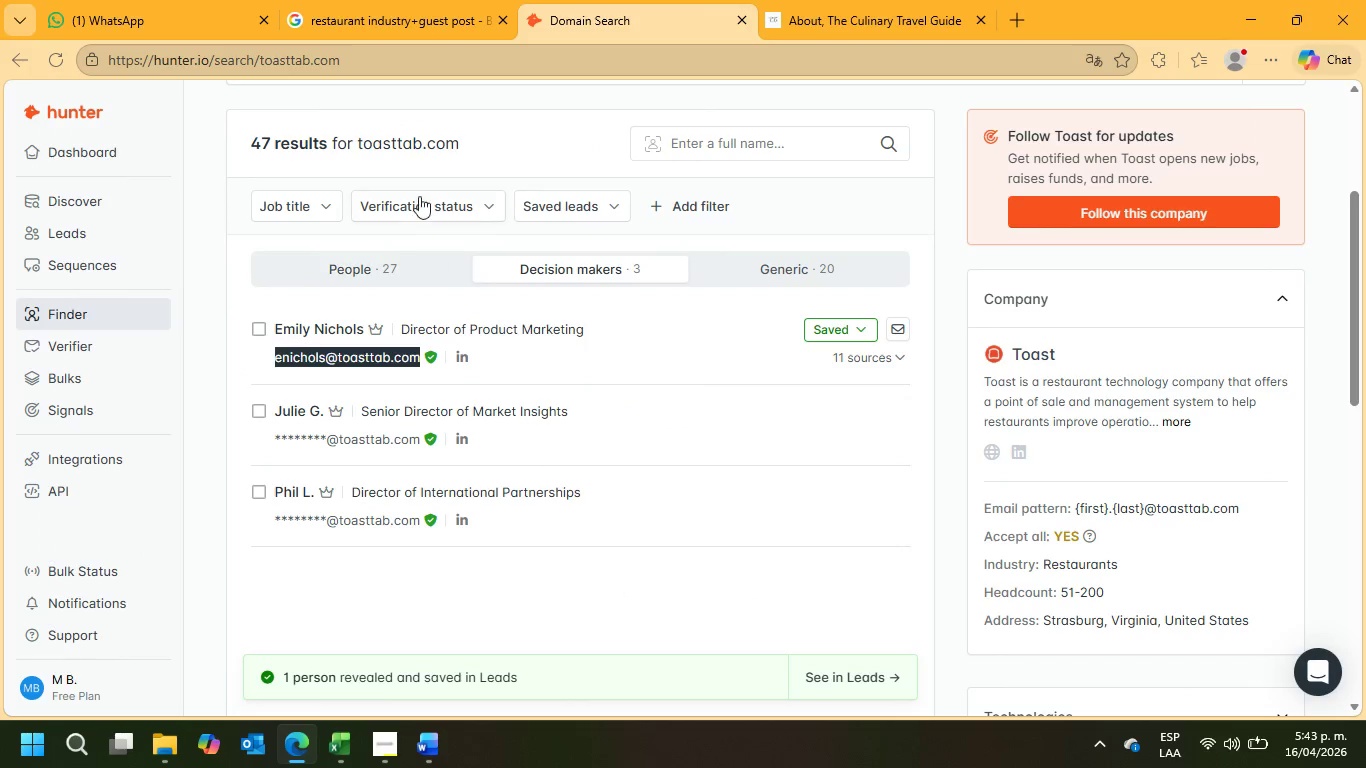 
scroll: coordinate [438, 181], scroll_direction: up, amount: 3.0
 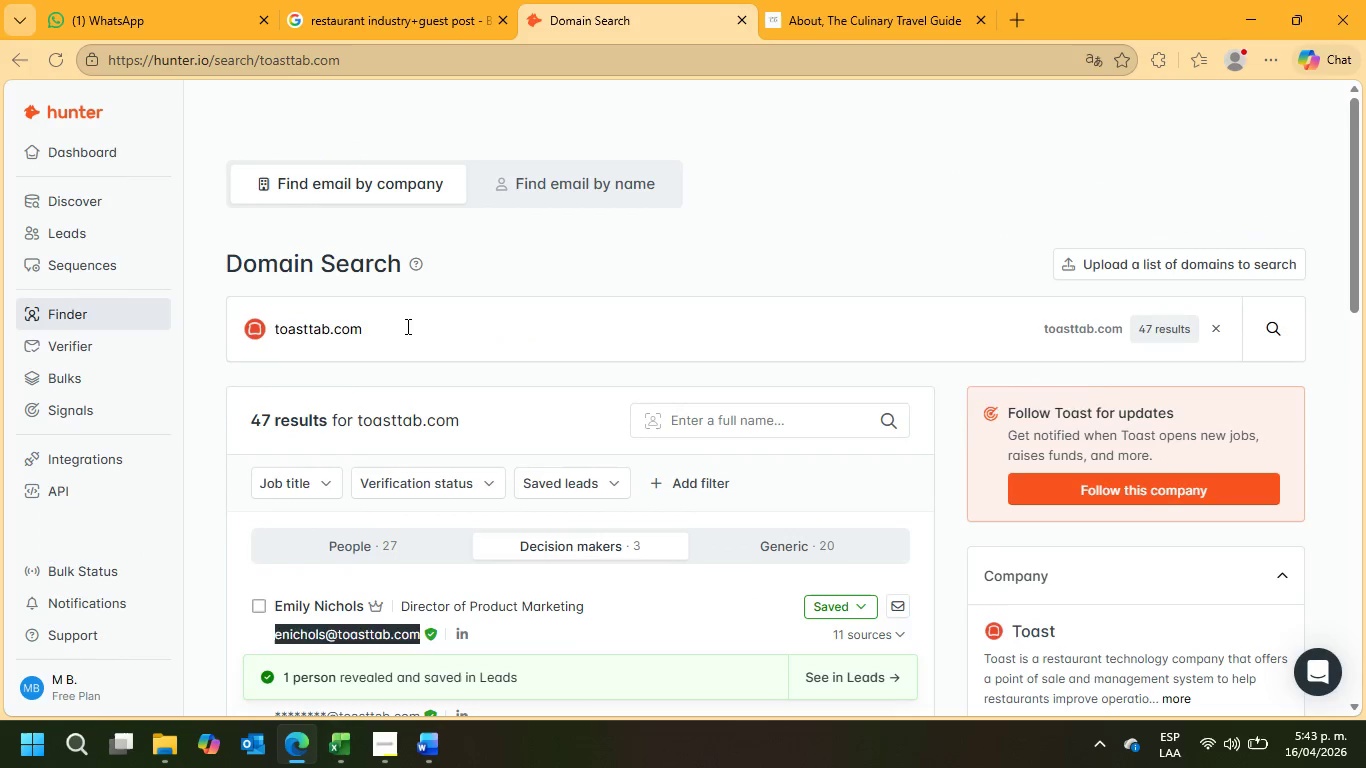 
double_click([406, 326])
 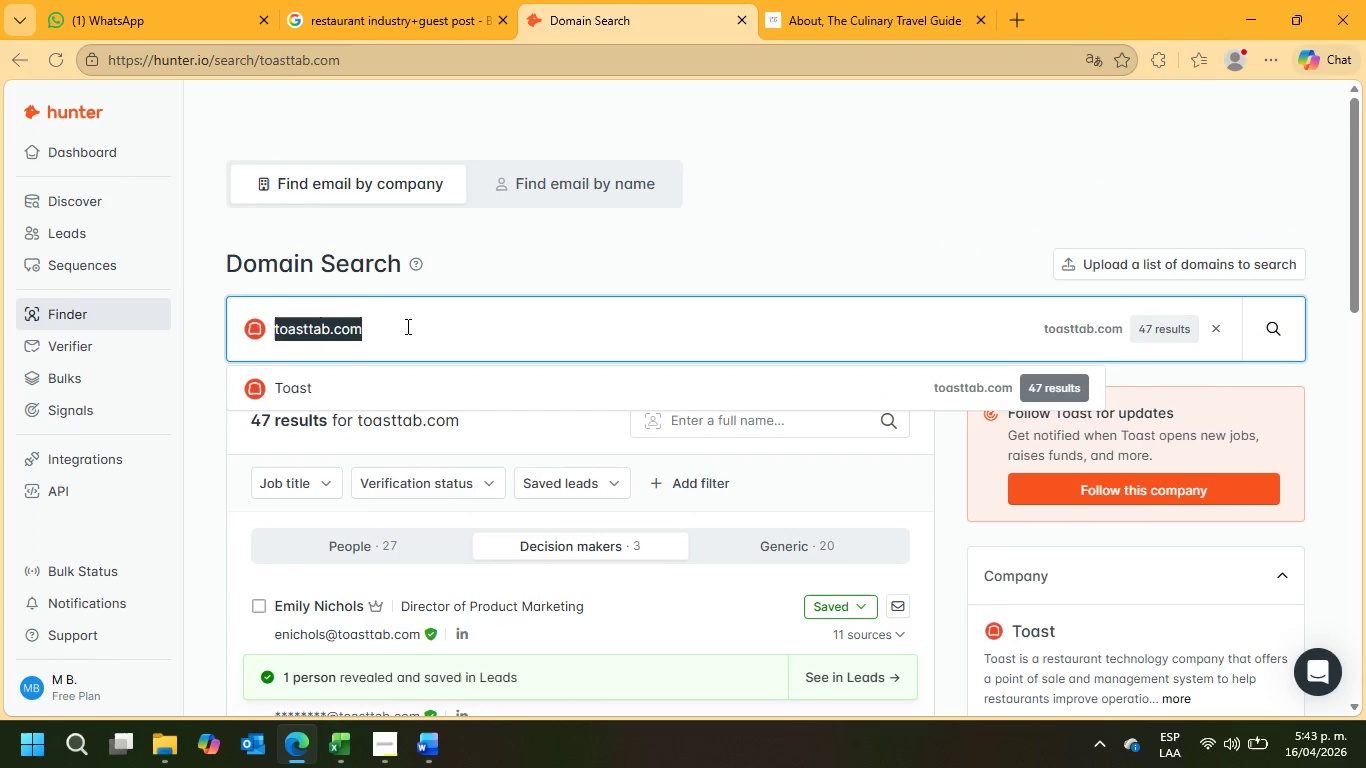 
triple_click([406, 326])
 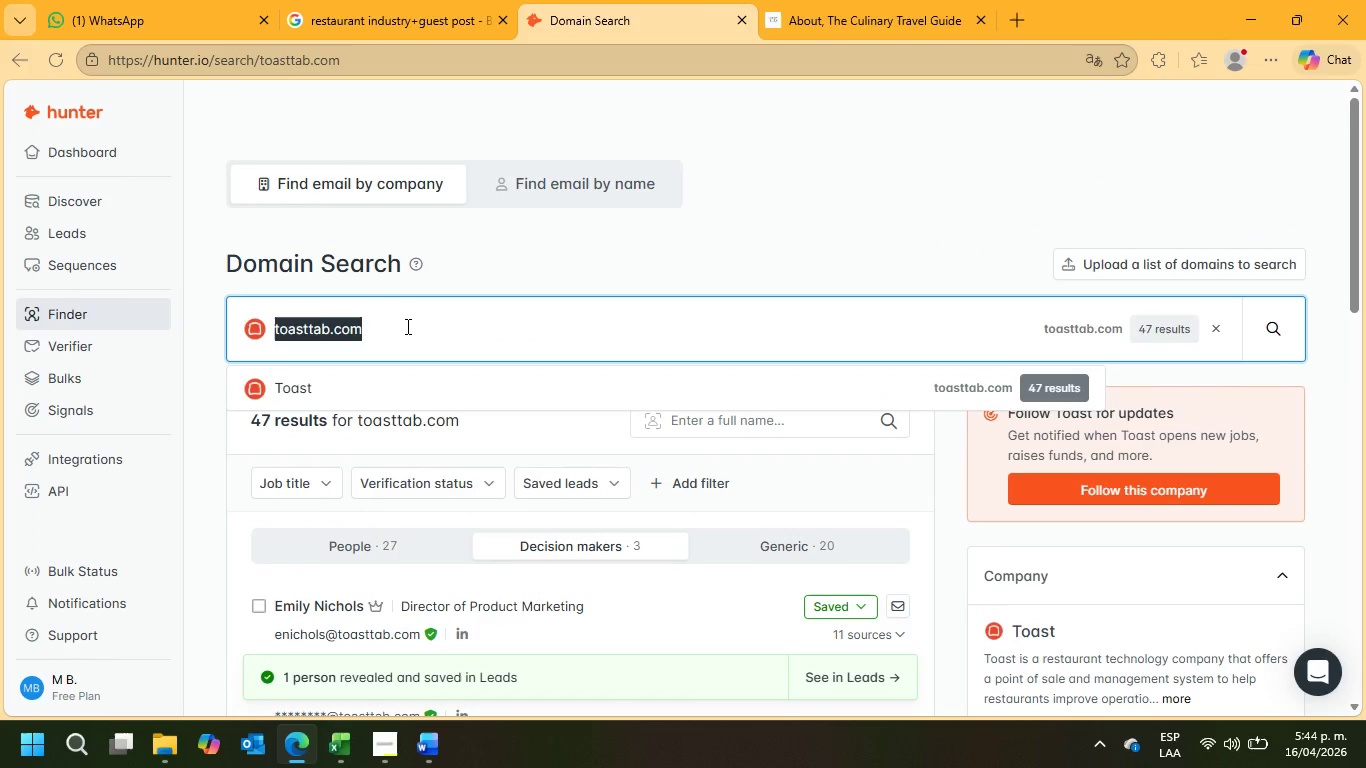 
type(tap tasty)
 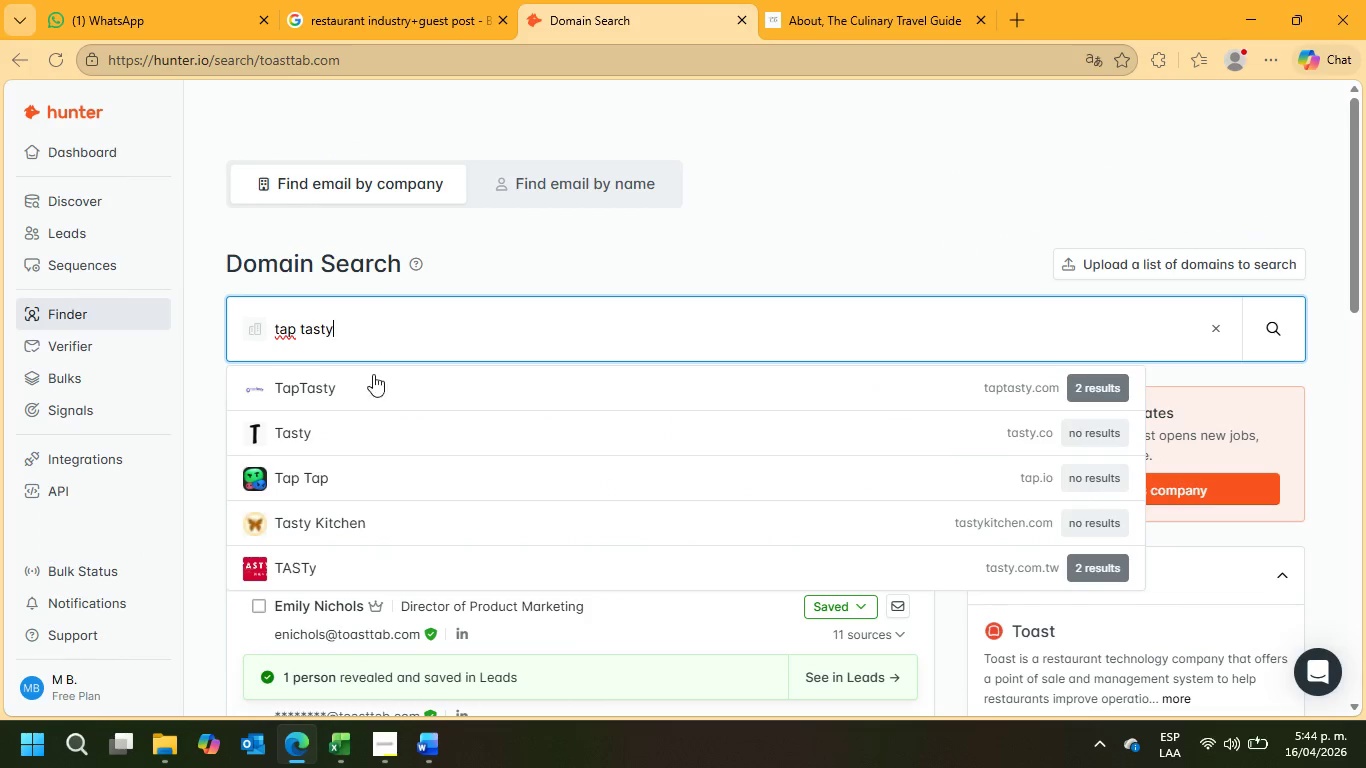 
left_click([367, 393])
 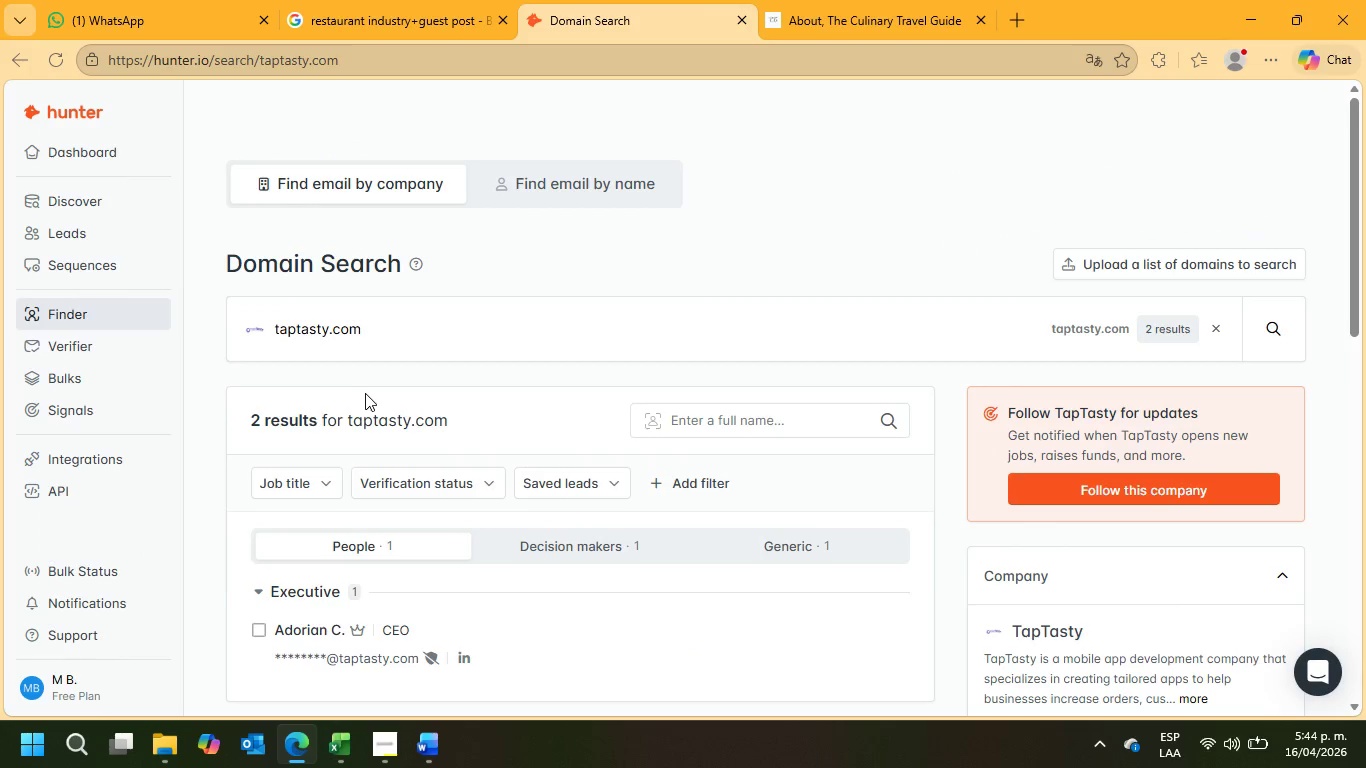 
scroll: coordinate [365, 393], scroll_direction: down, amount: 1.0
 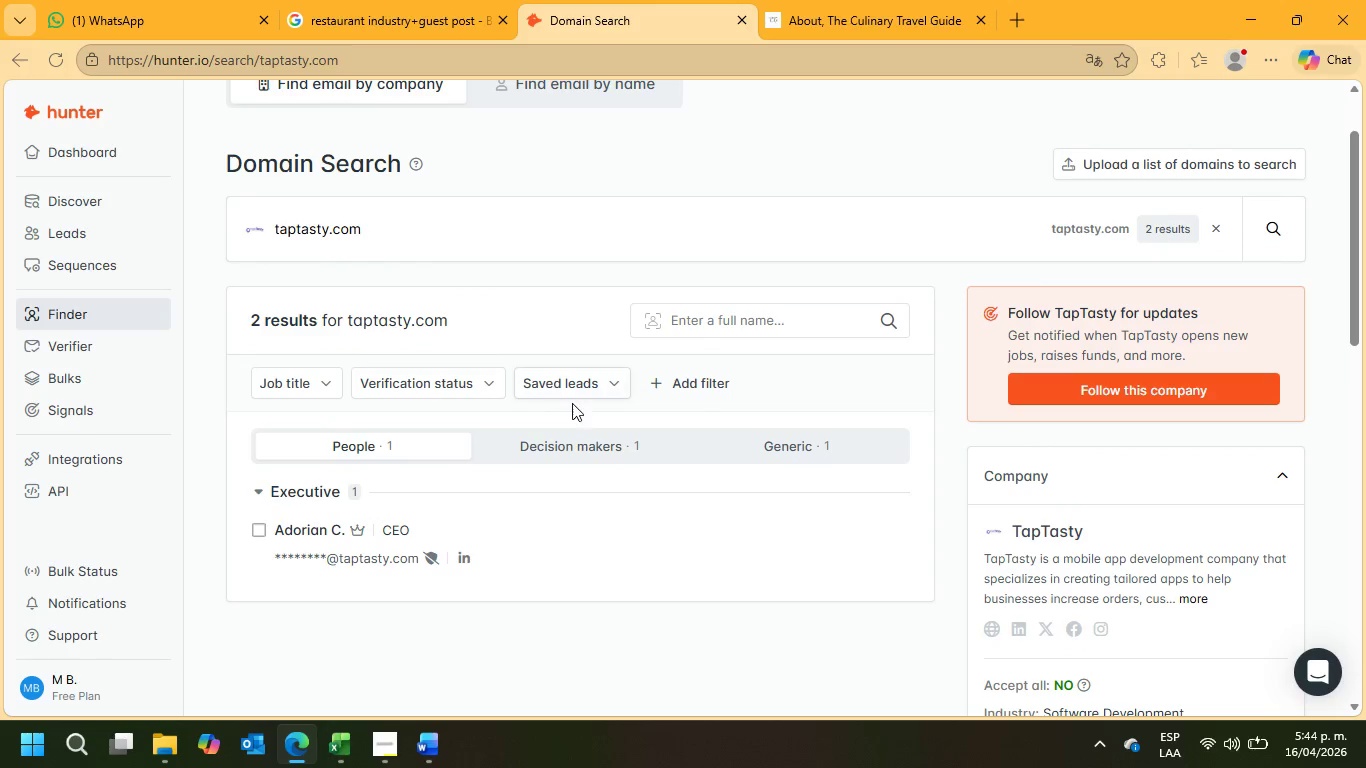 
left_click([591, 445])
 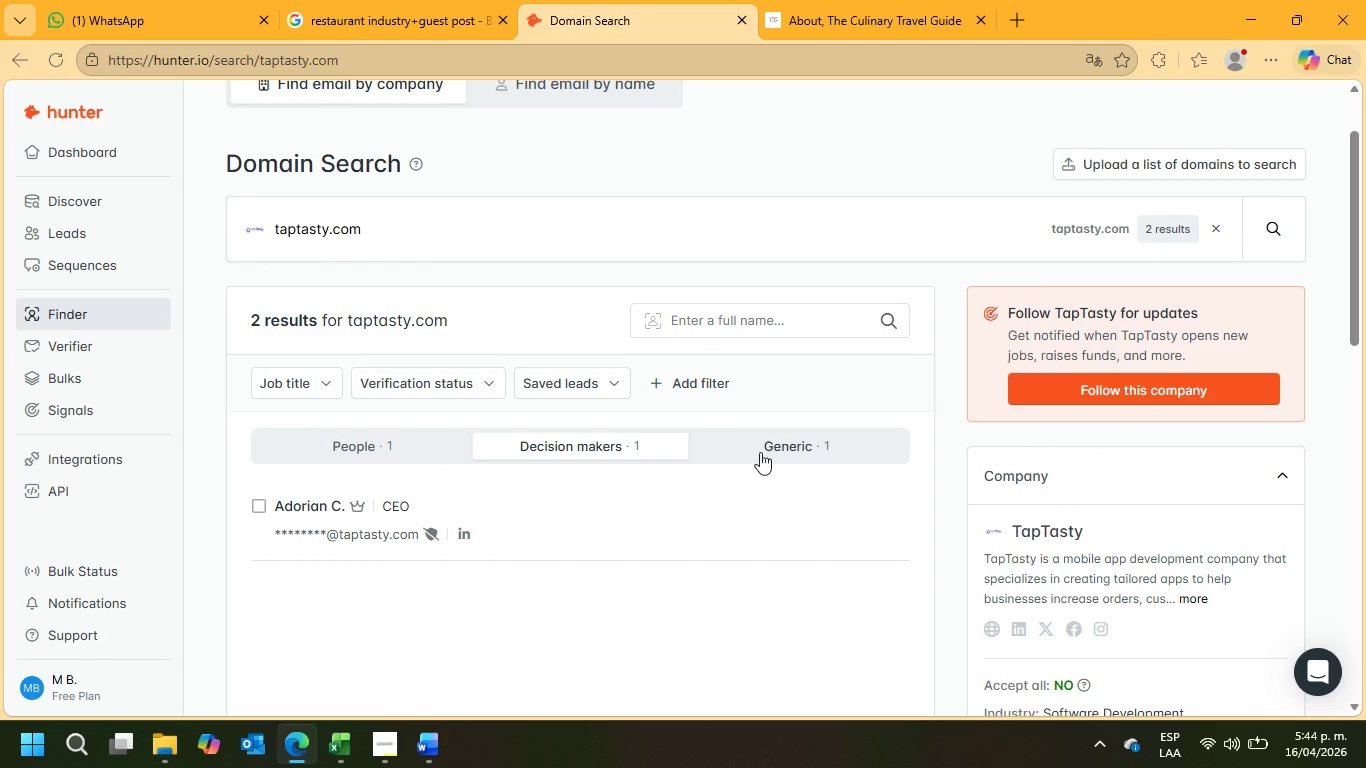 
left_click([778, 450])
 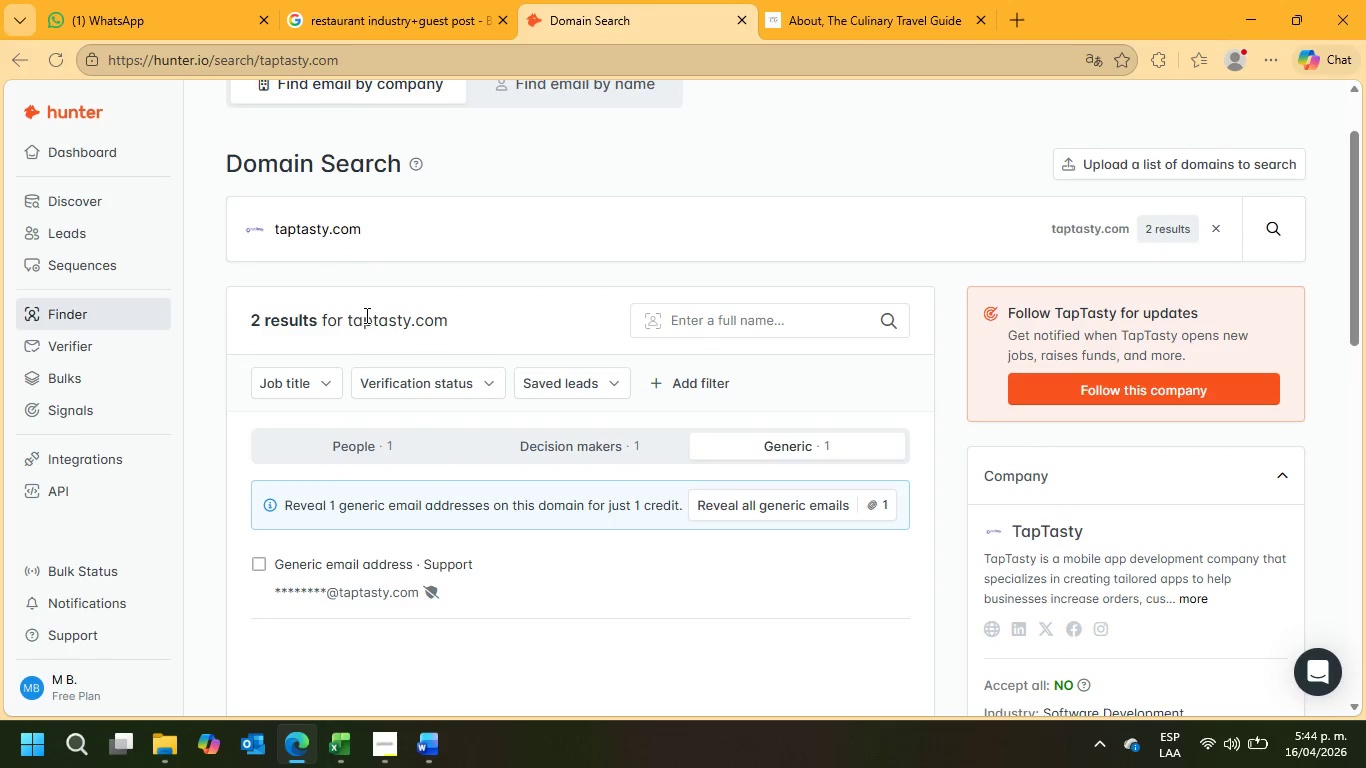 
left_click([356, 447])
 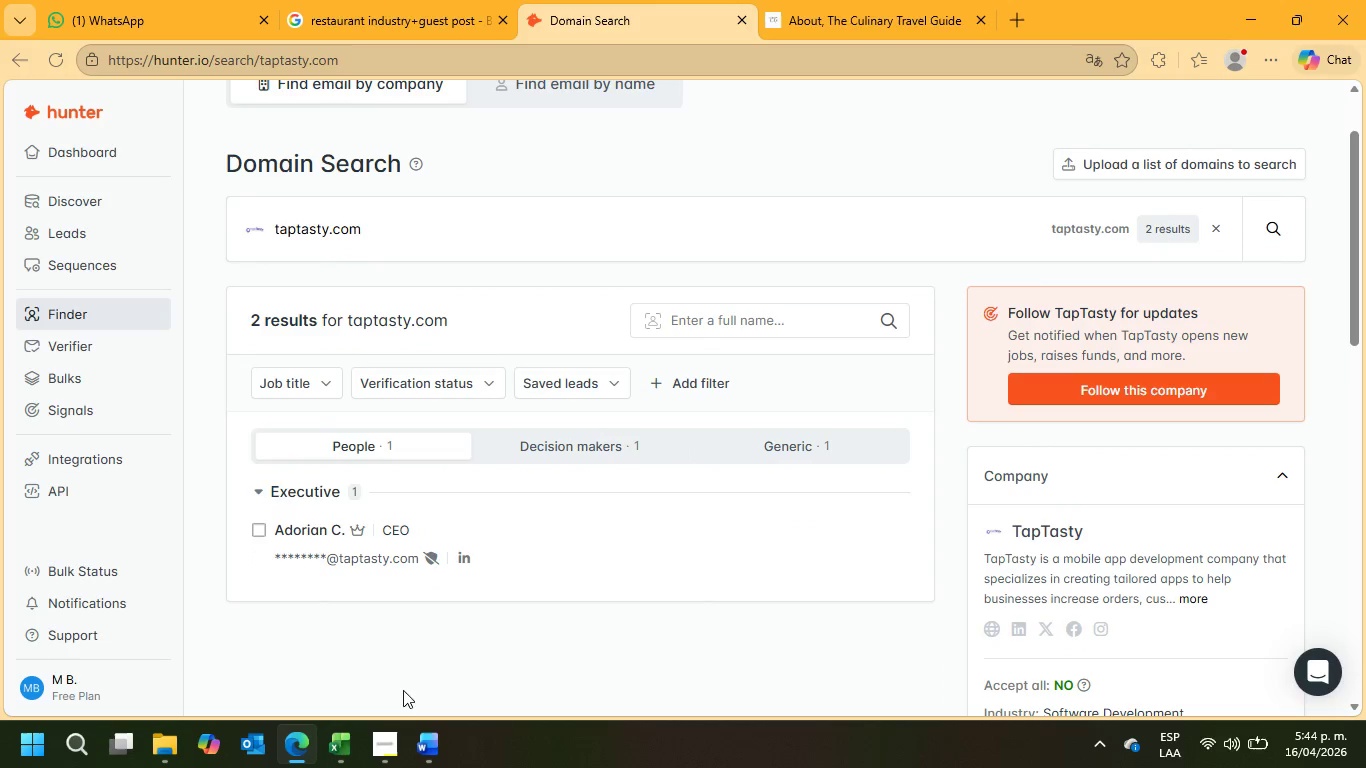 
mouse_move([417, 742])
 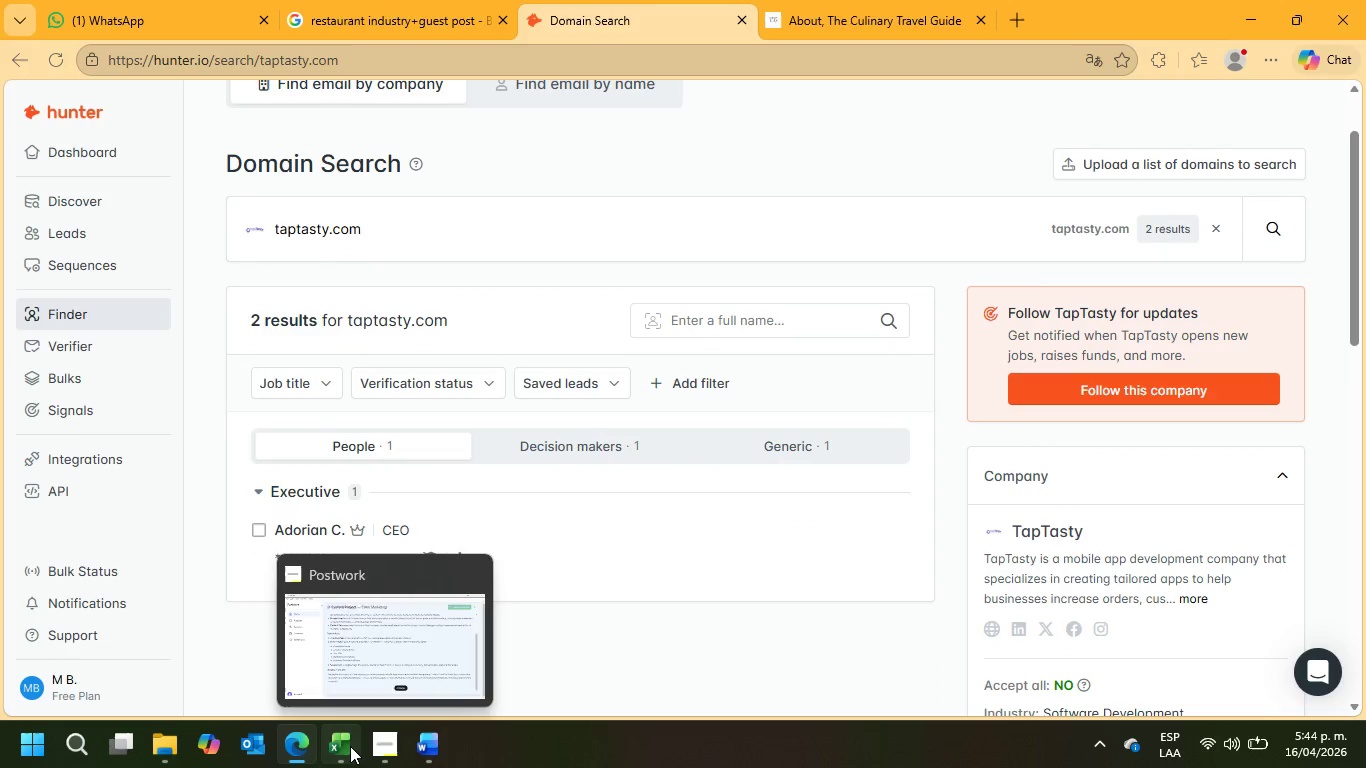 
left_click([345, 746])
 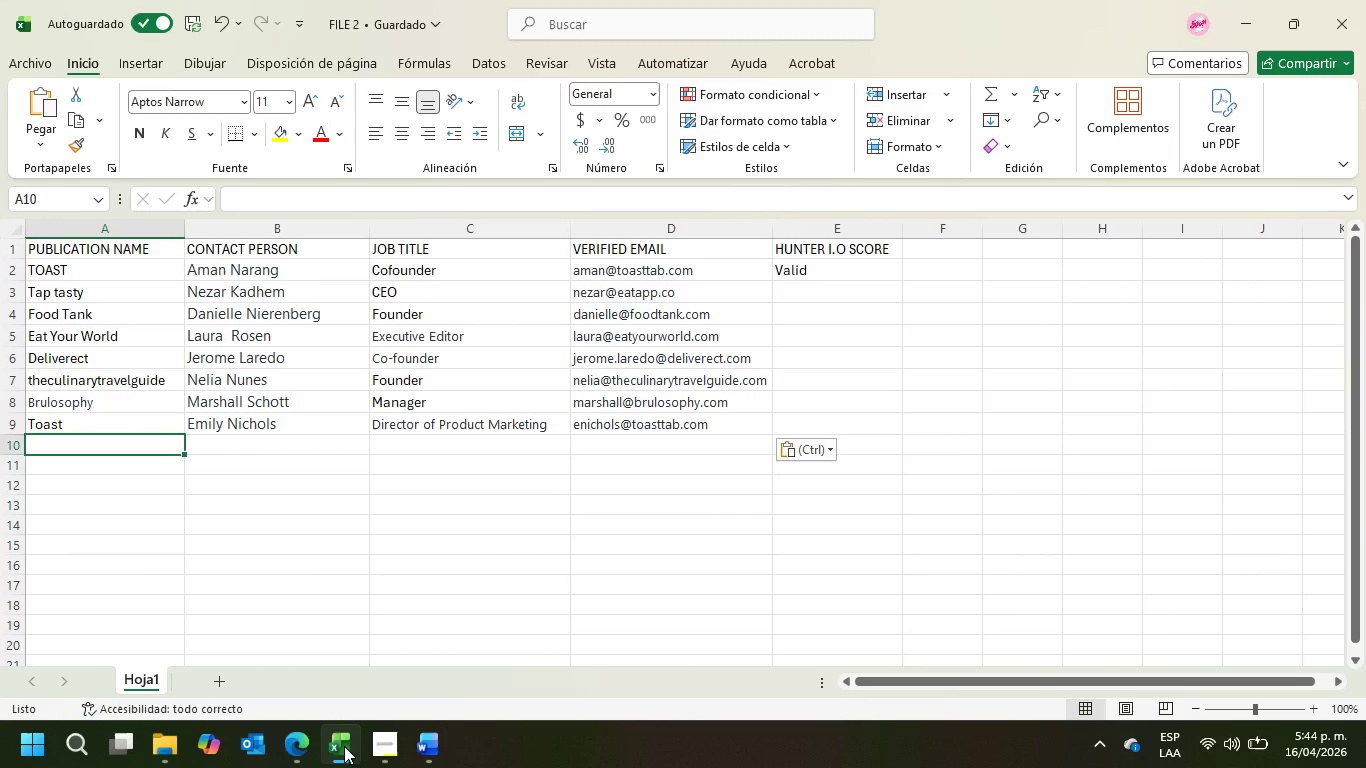 
left_click([344, 746])
 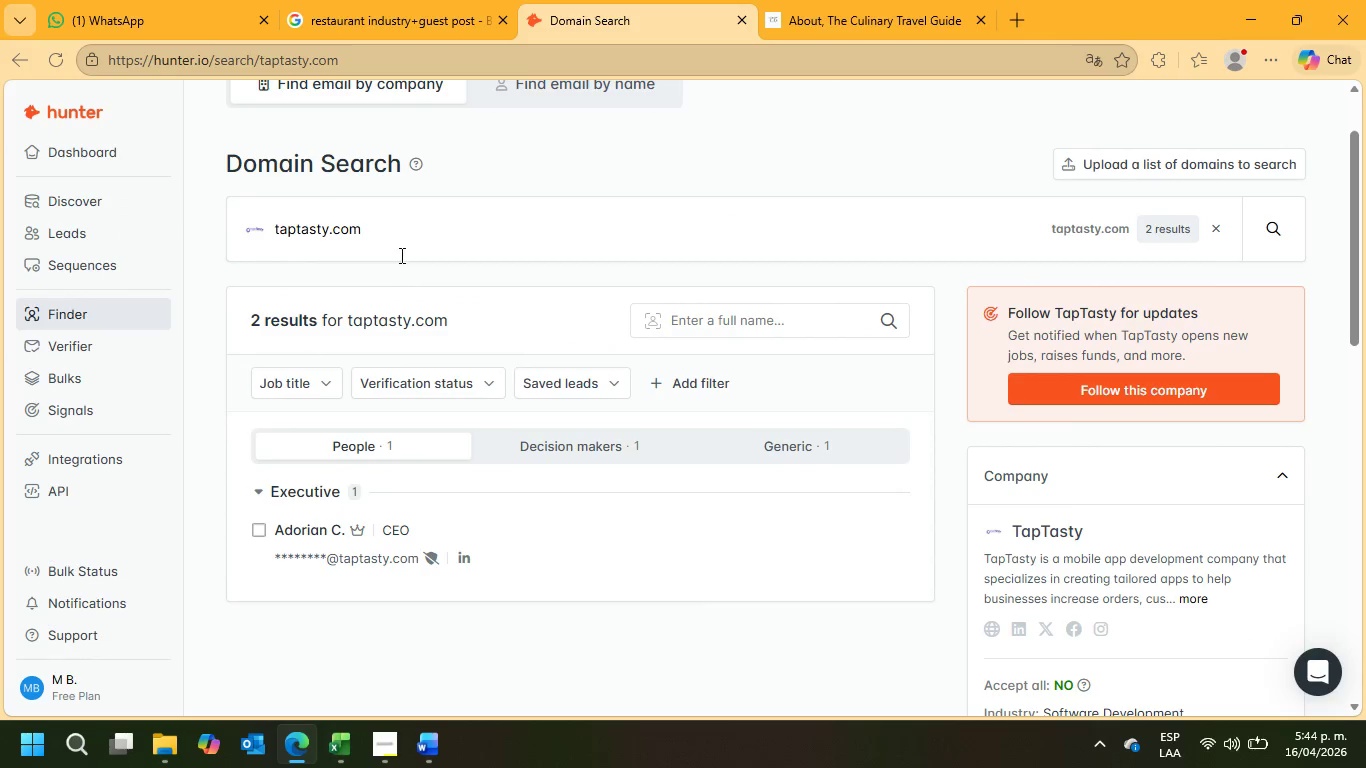 
double_click([387, 225])
 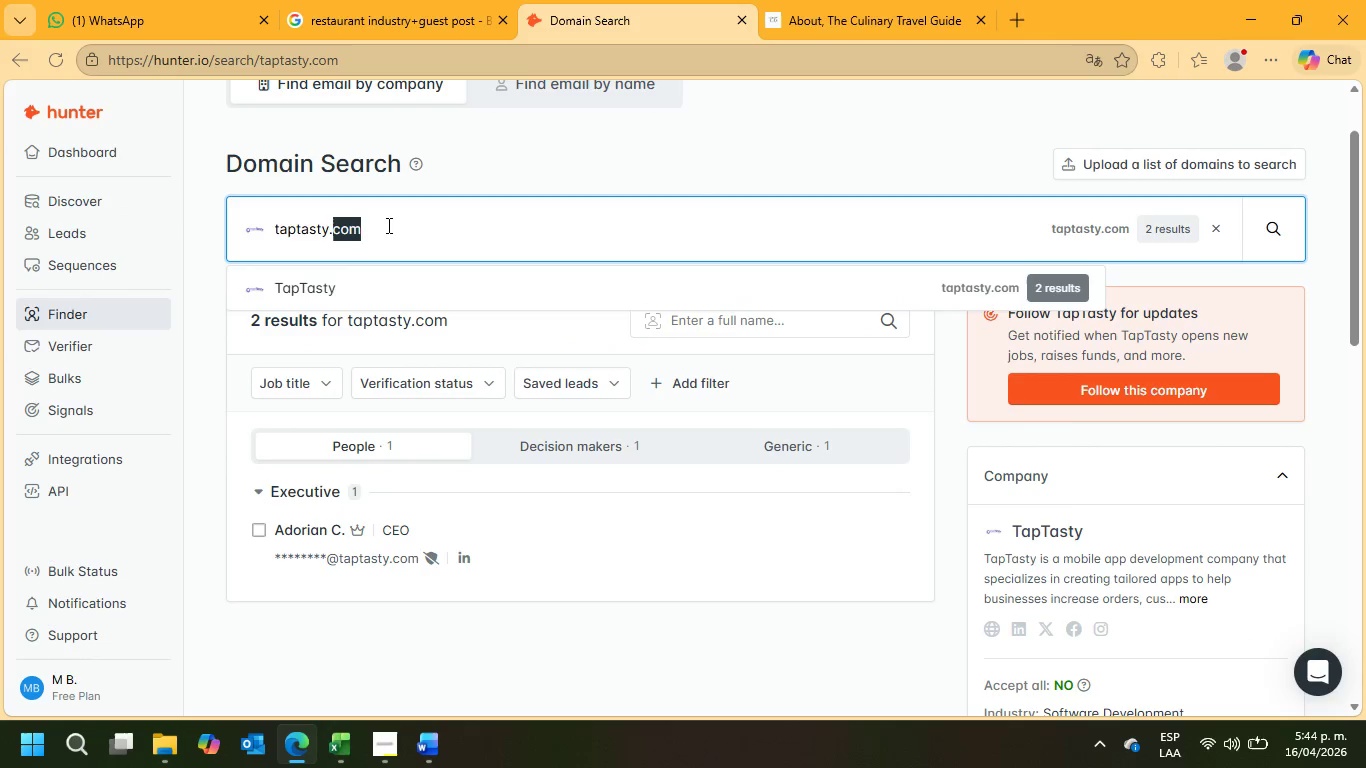 
triple_click([387, 225])
 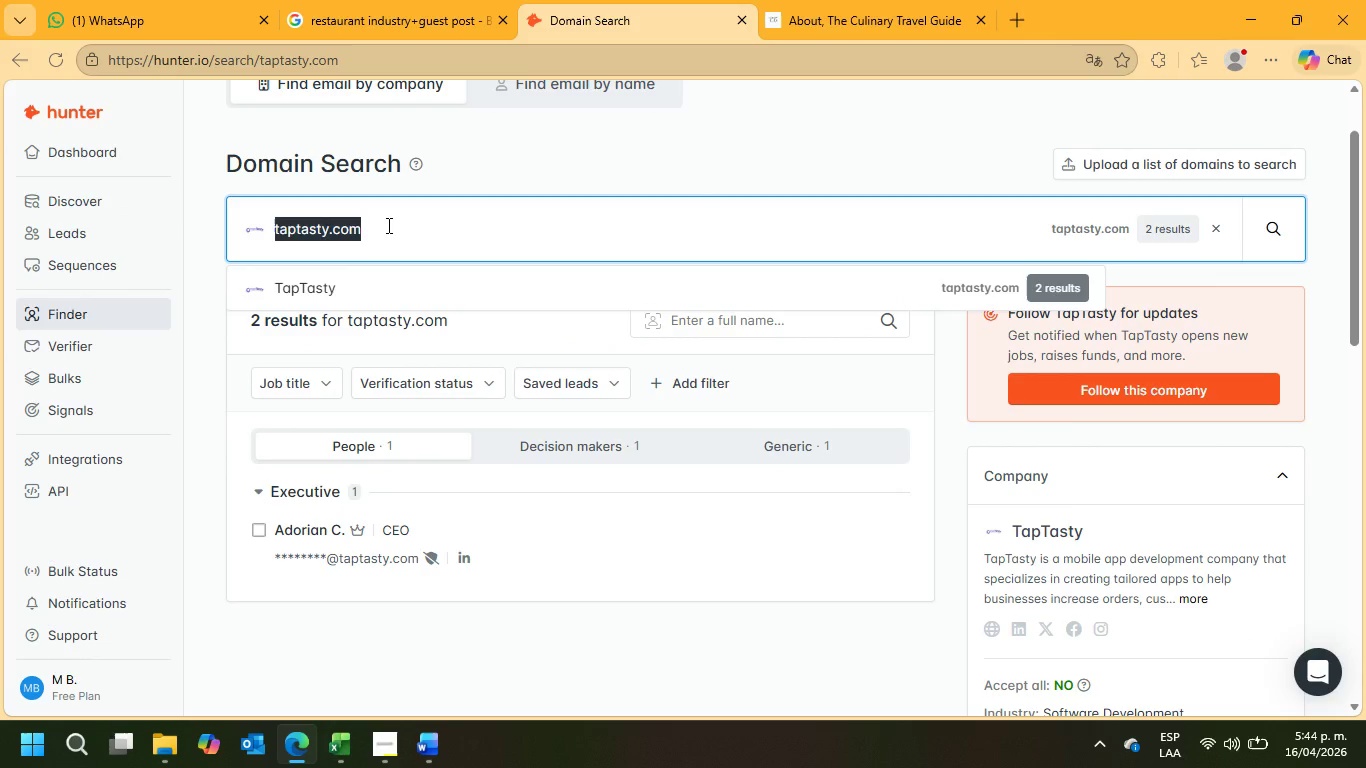 
type(eatapp)
 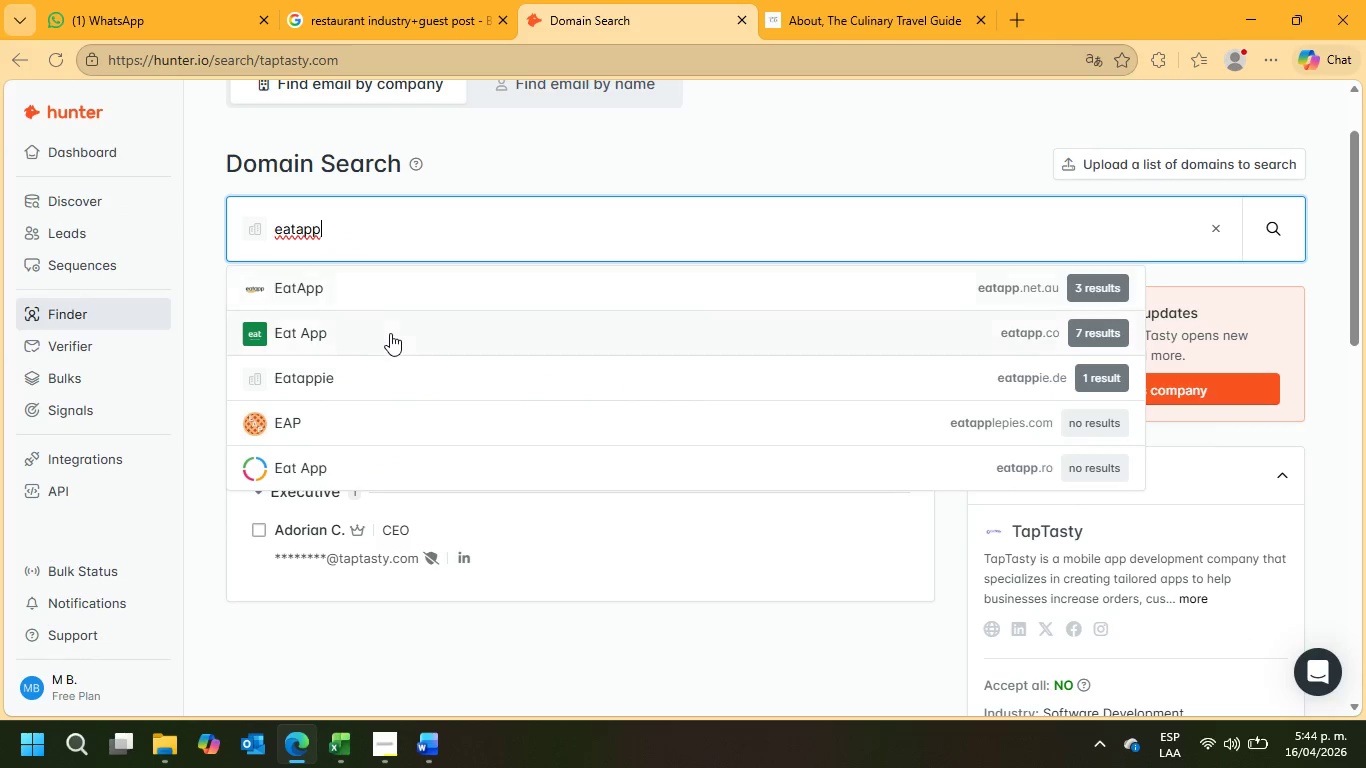 
left_click([377, 337])
 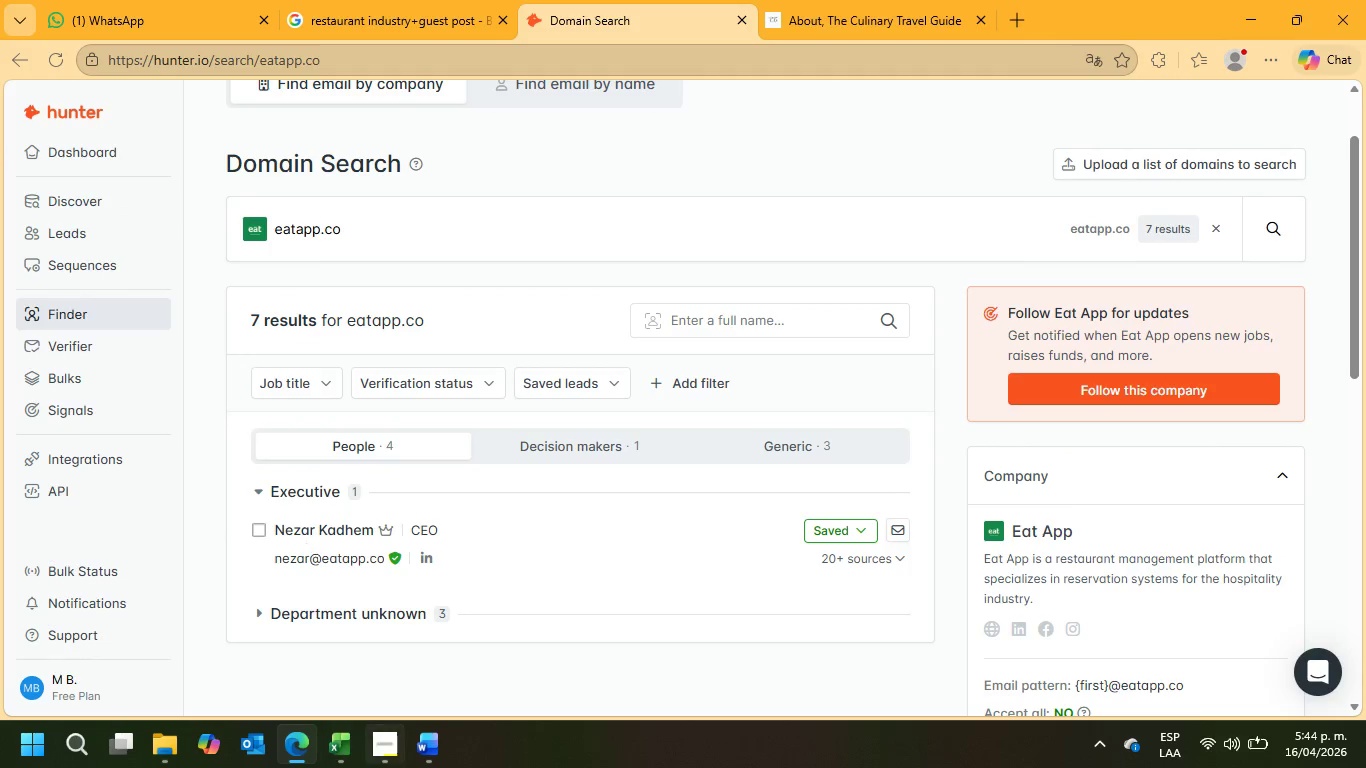 
left_click([348, 744])
 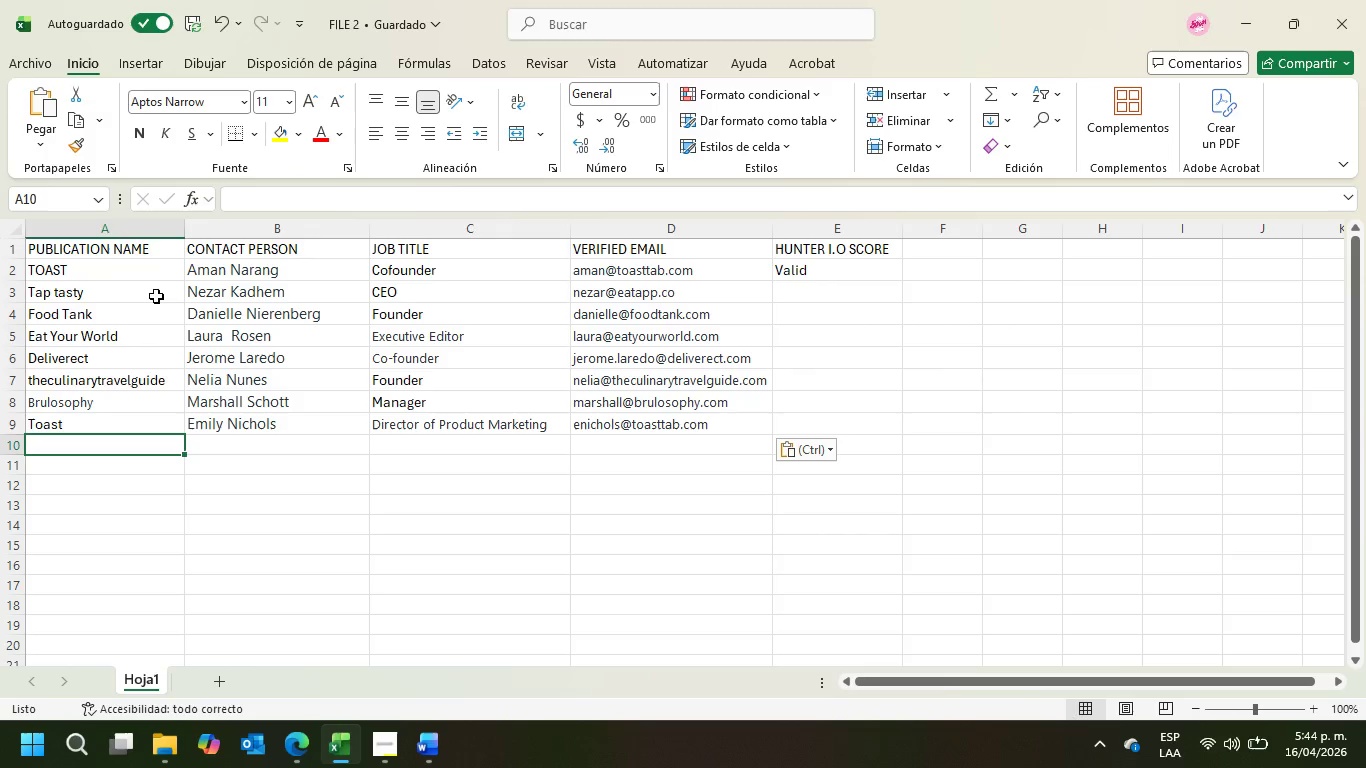 
left_click([116, 296])
 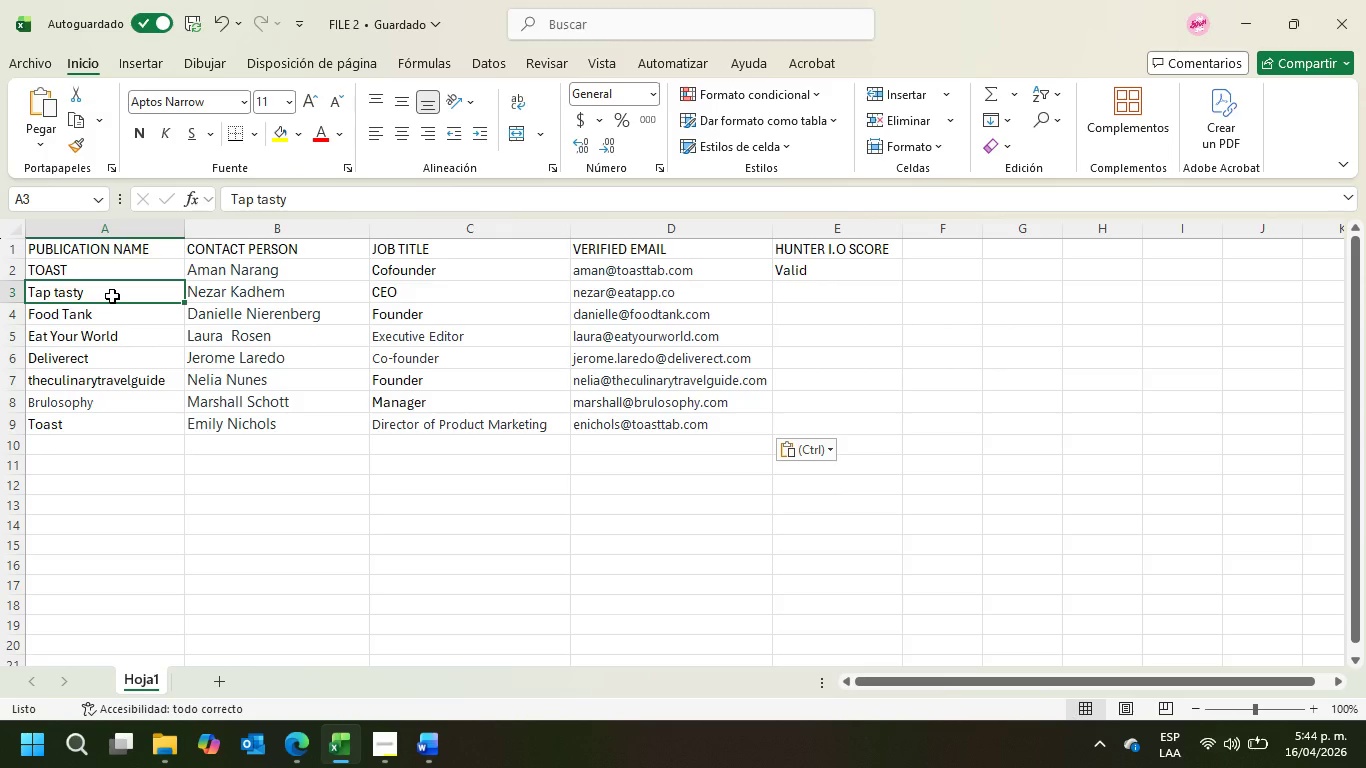 
type(Eat up)
key(Backspace)
key(Backspace)
key(Backspace)
type(app)
 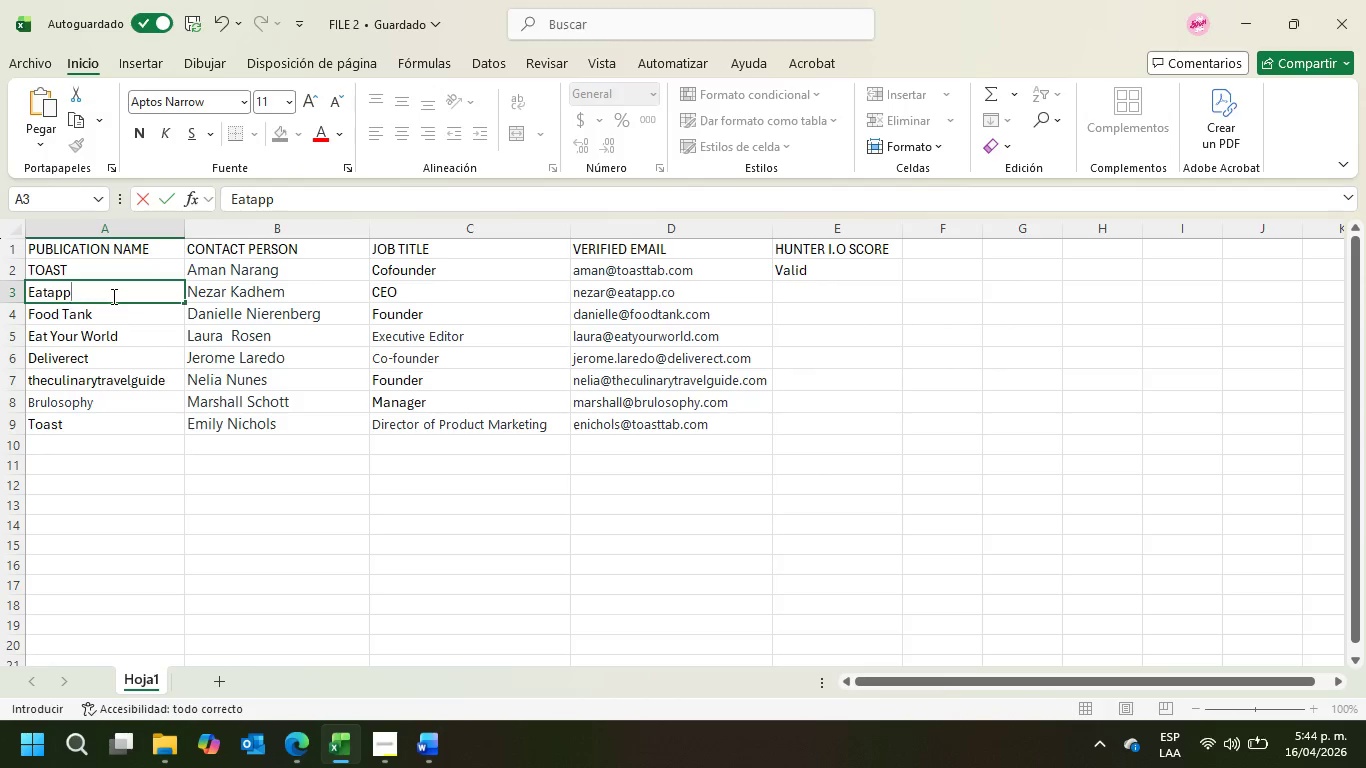 
key(Enter)
 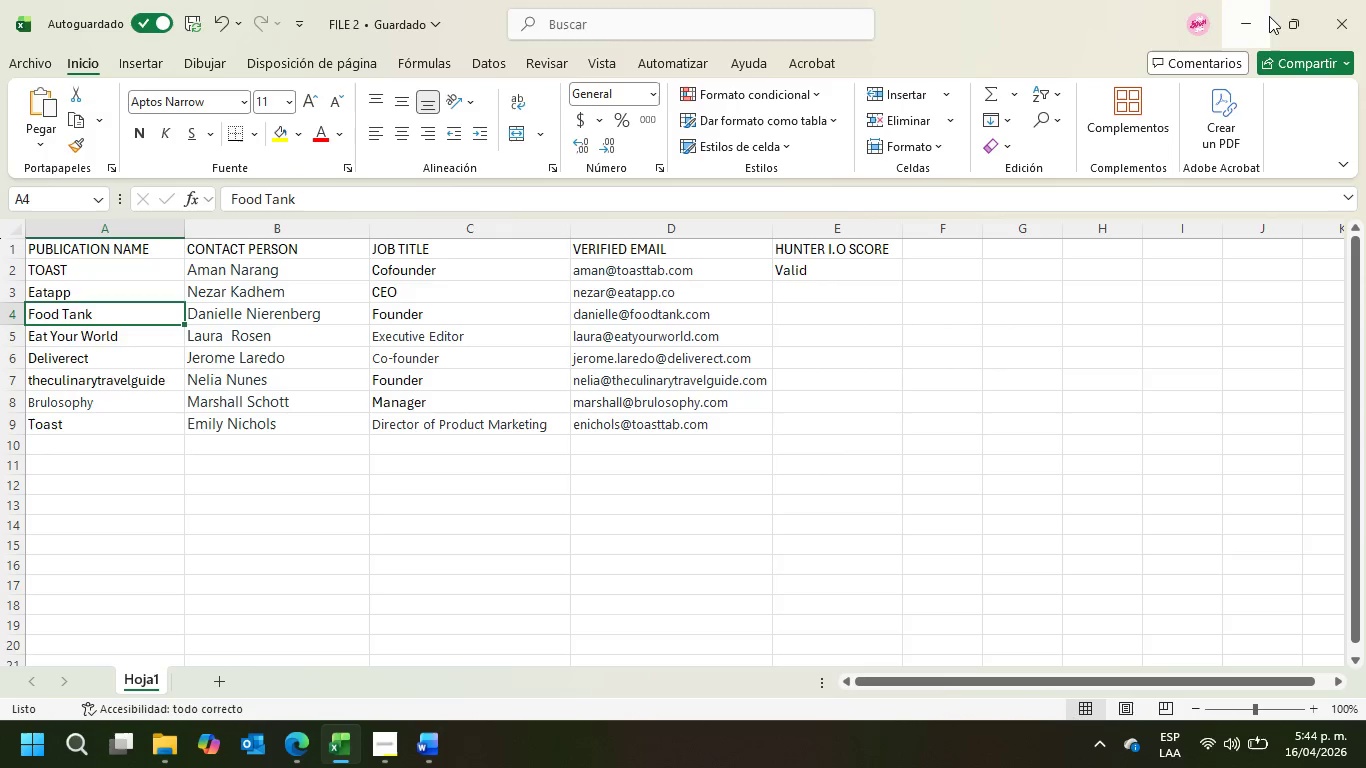 
left_click([1239, 5])
 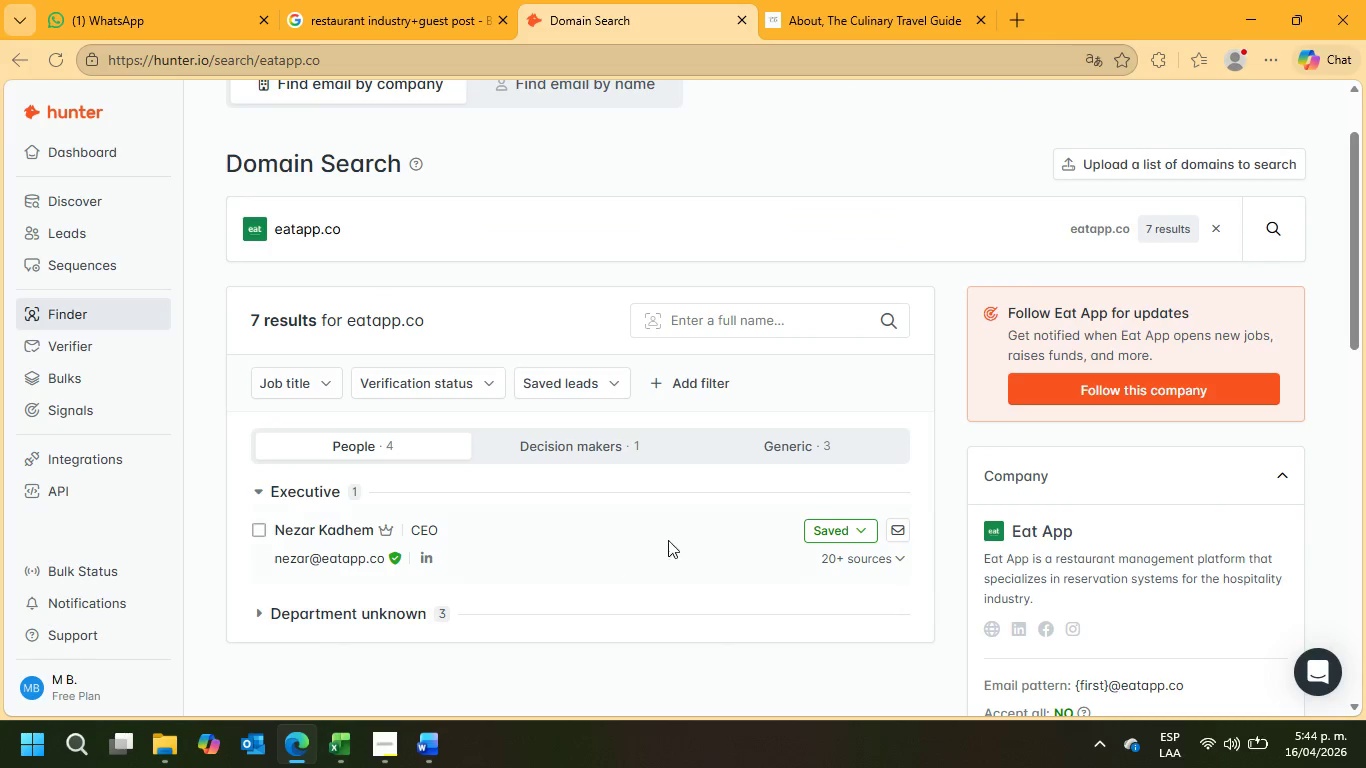 
scroll: coordinate [687, 527], scroll_direction: down, amount: 2.0
 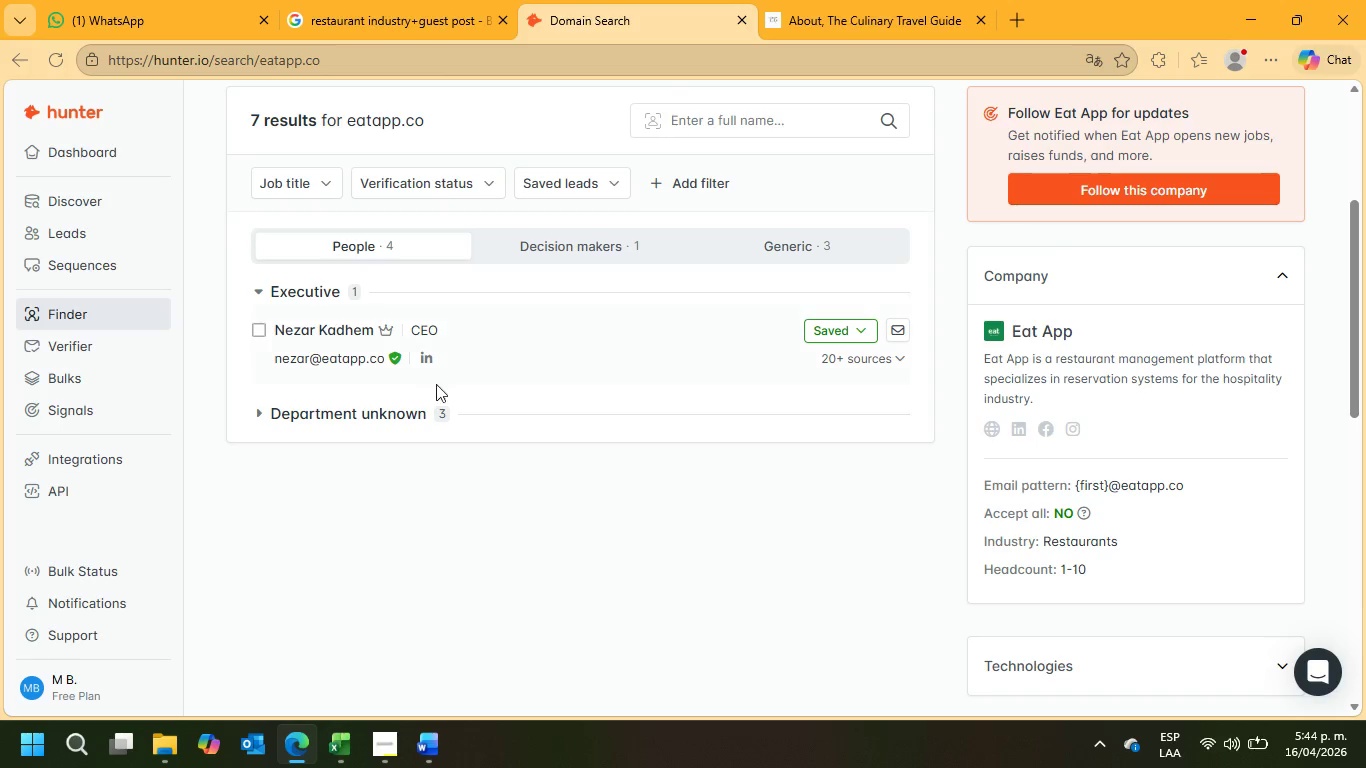 
left_click([385, 412])
 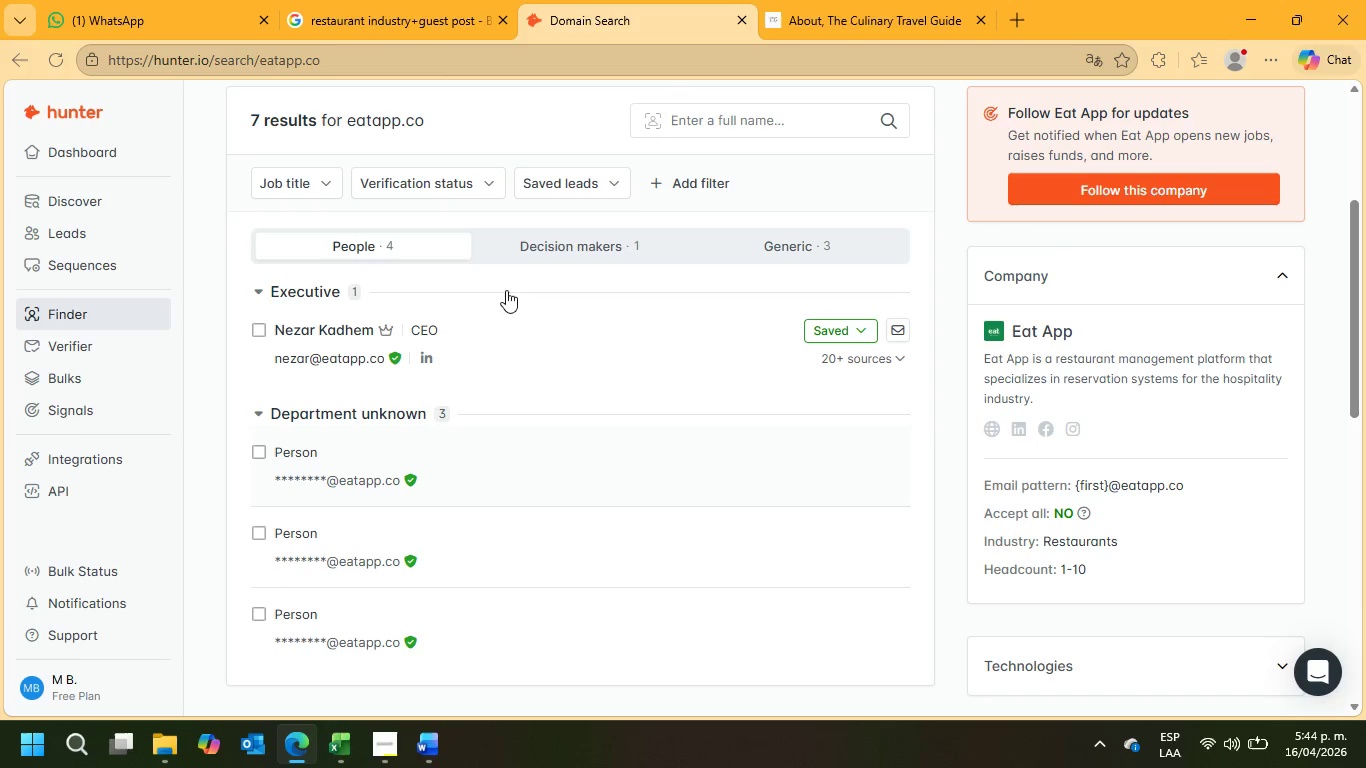 
left_click([524, 236])
 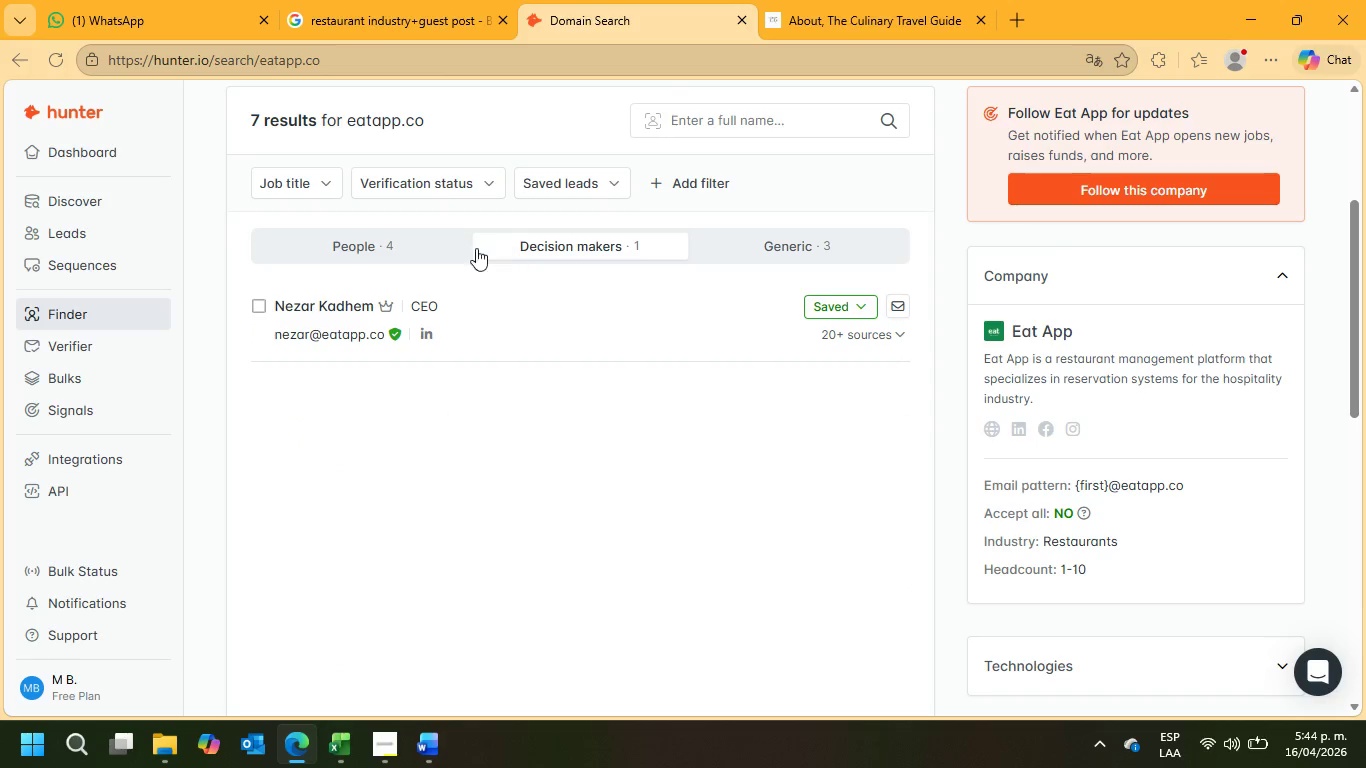 
left_click([363, 248])
 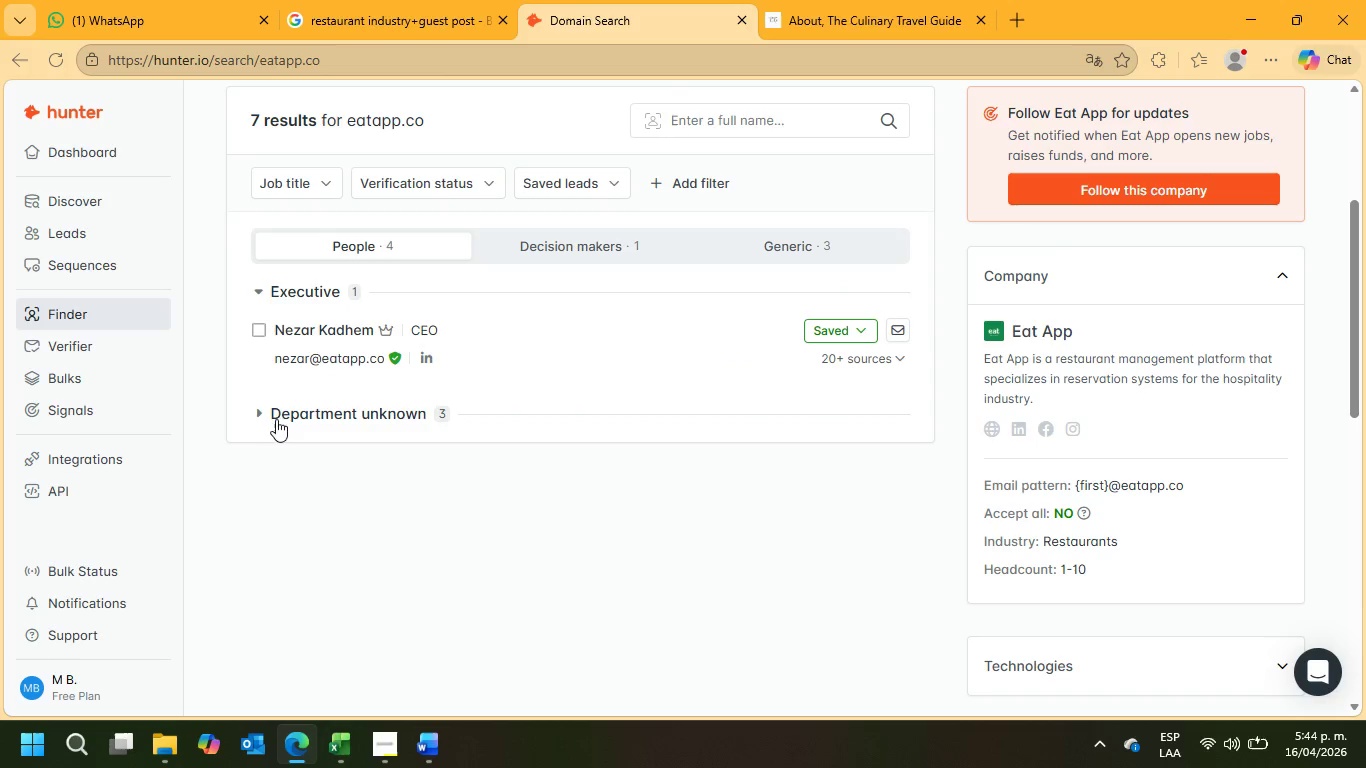 
left_click([262, 414])
 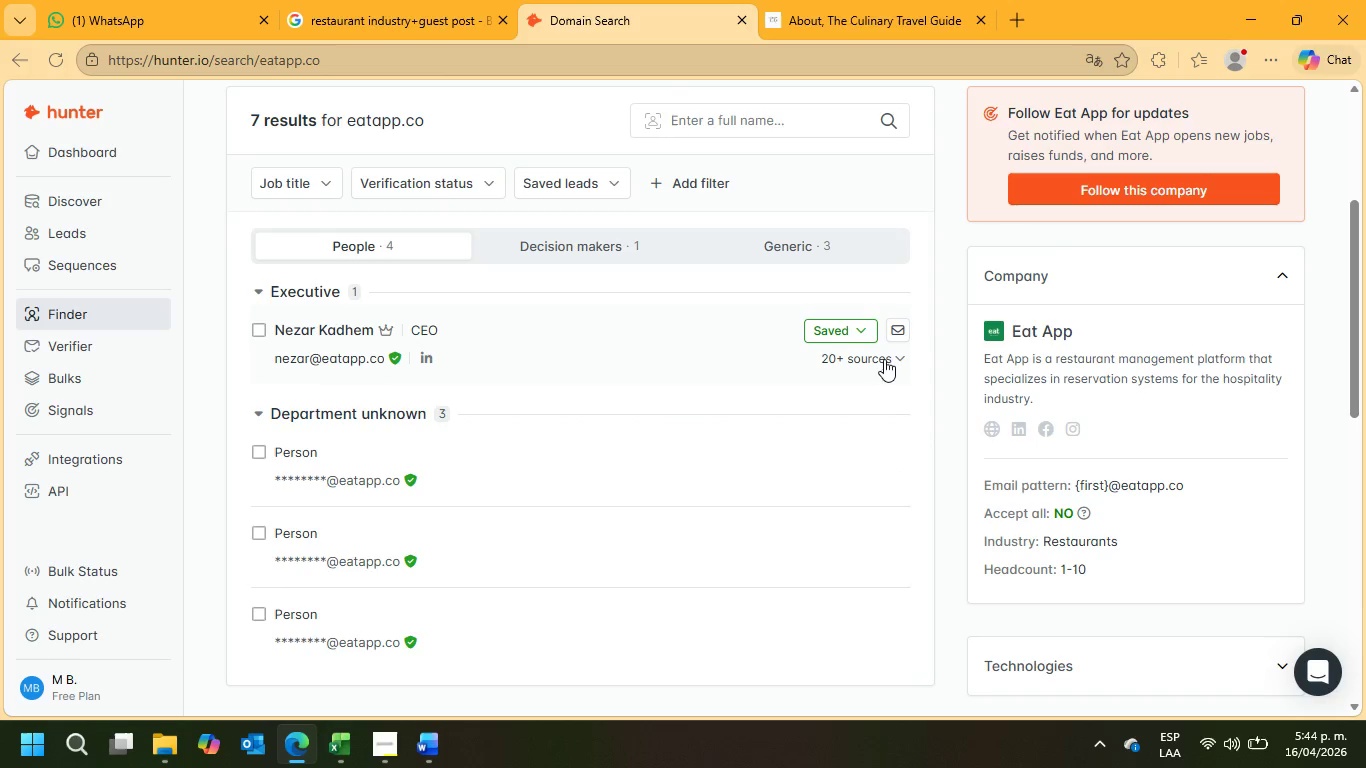 
left_click([844, 0])
 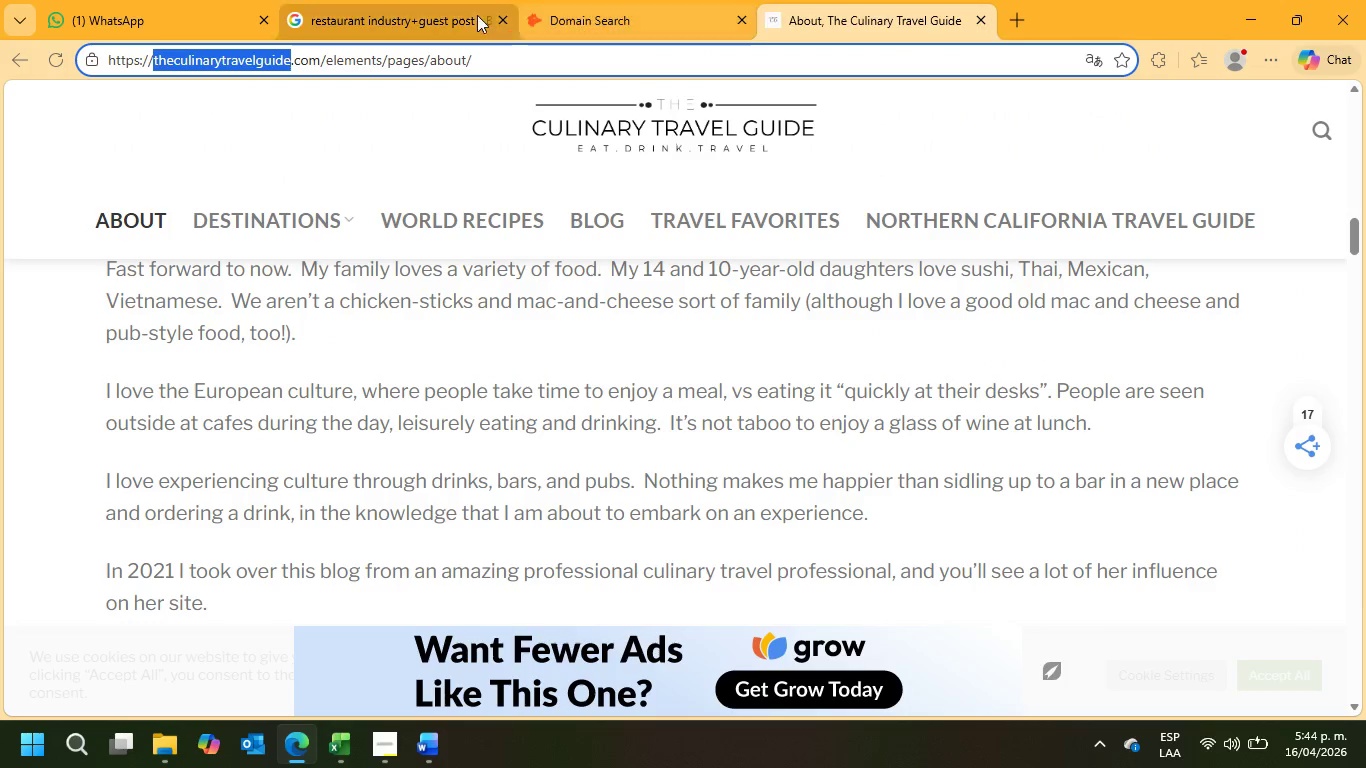 
left_click([456, 0])
 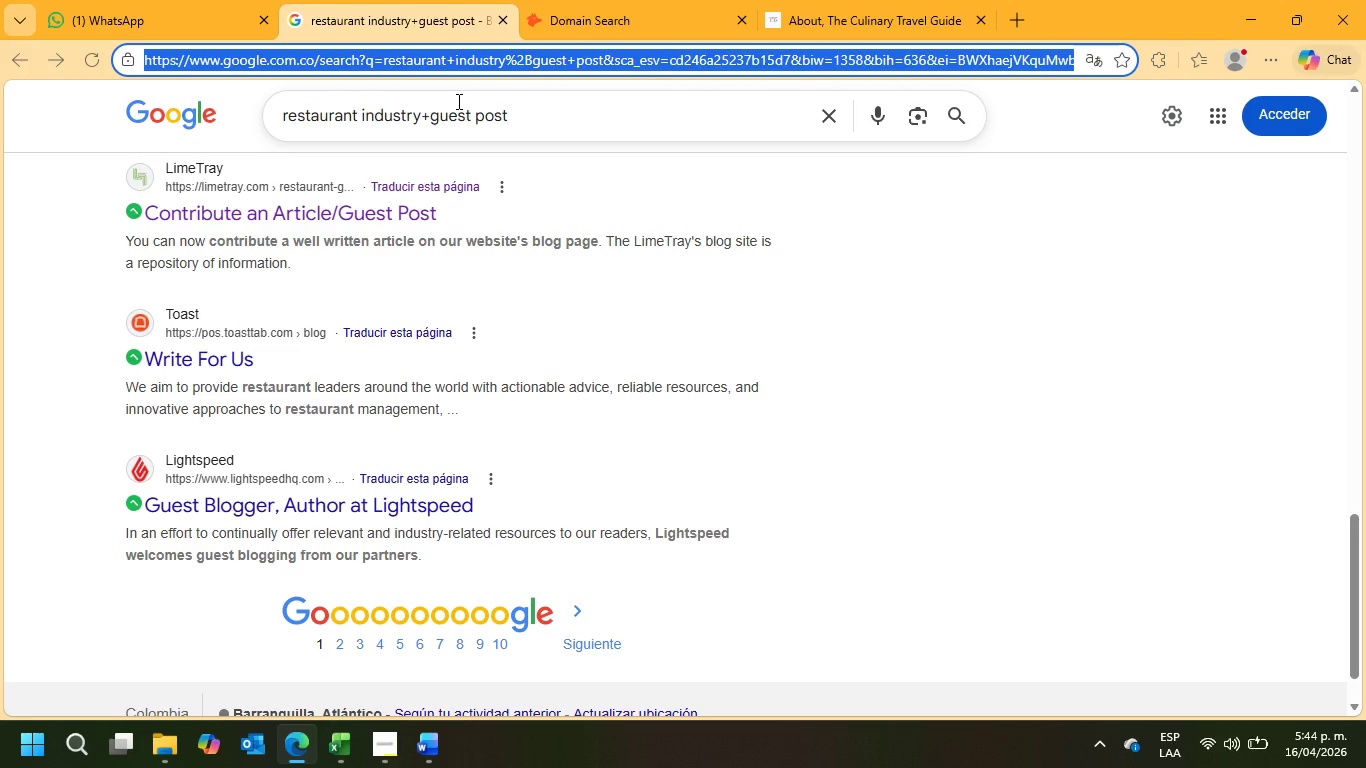 
wait(8.83)
 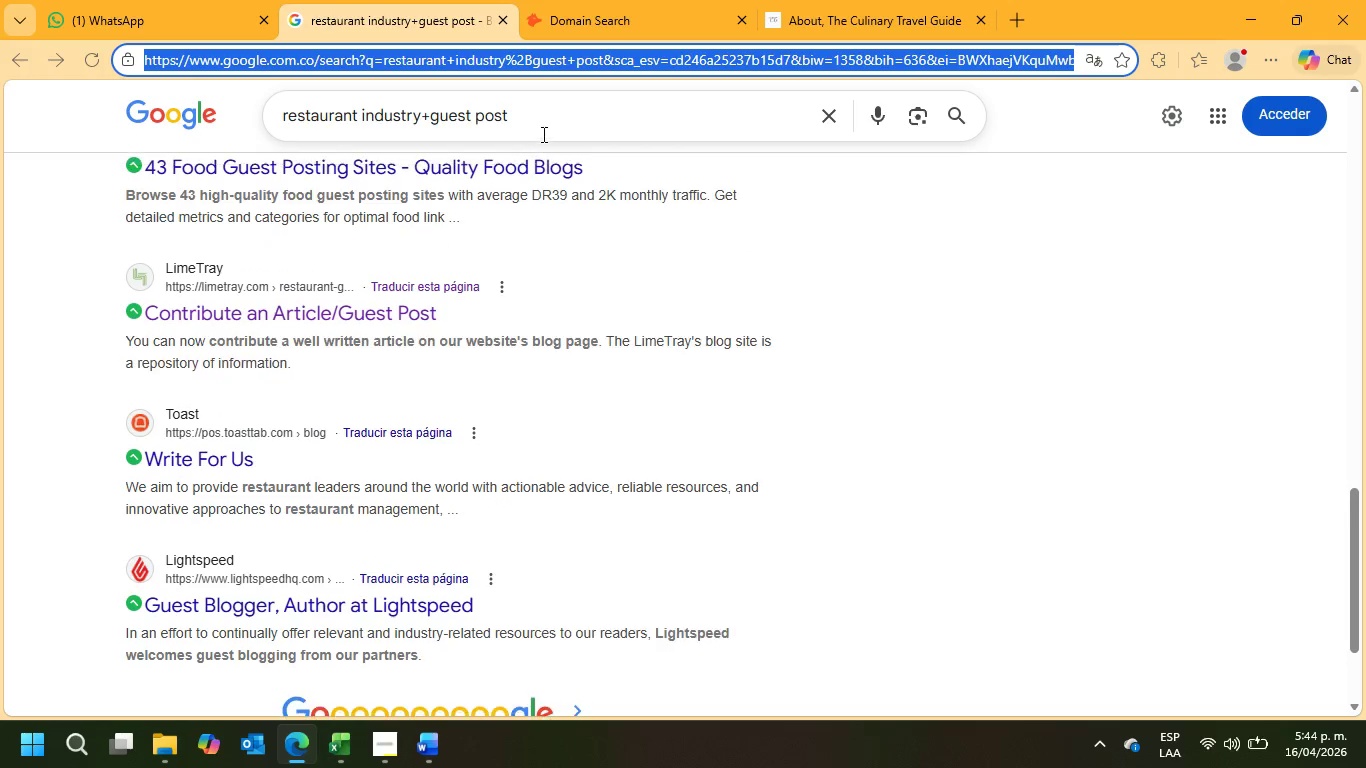 
left_click_drag(start_coordinate=[560, 123], to_coordinate=[244, 123])
 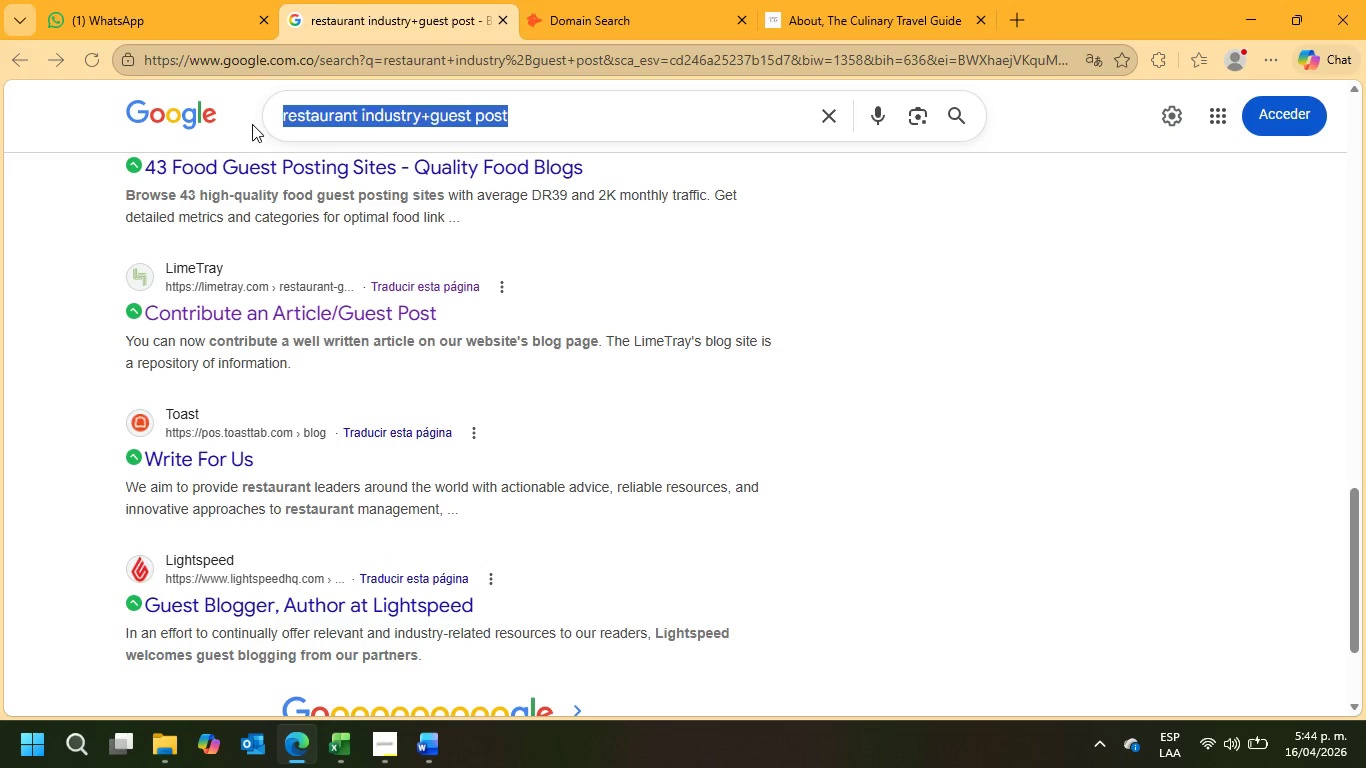 
scroll: coordinate [467, 129], scroll_direction: up, amount: 1.0
 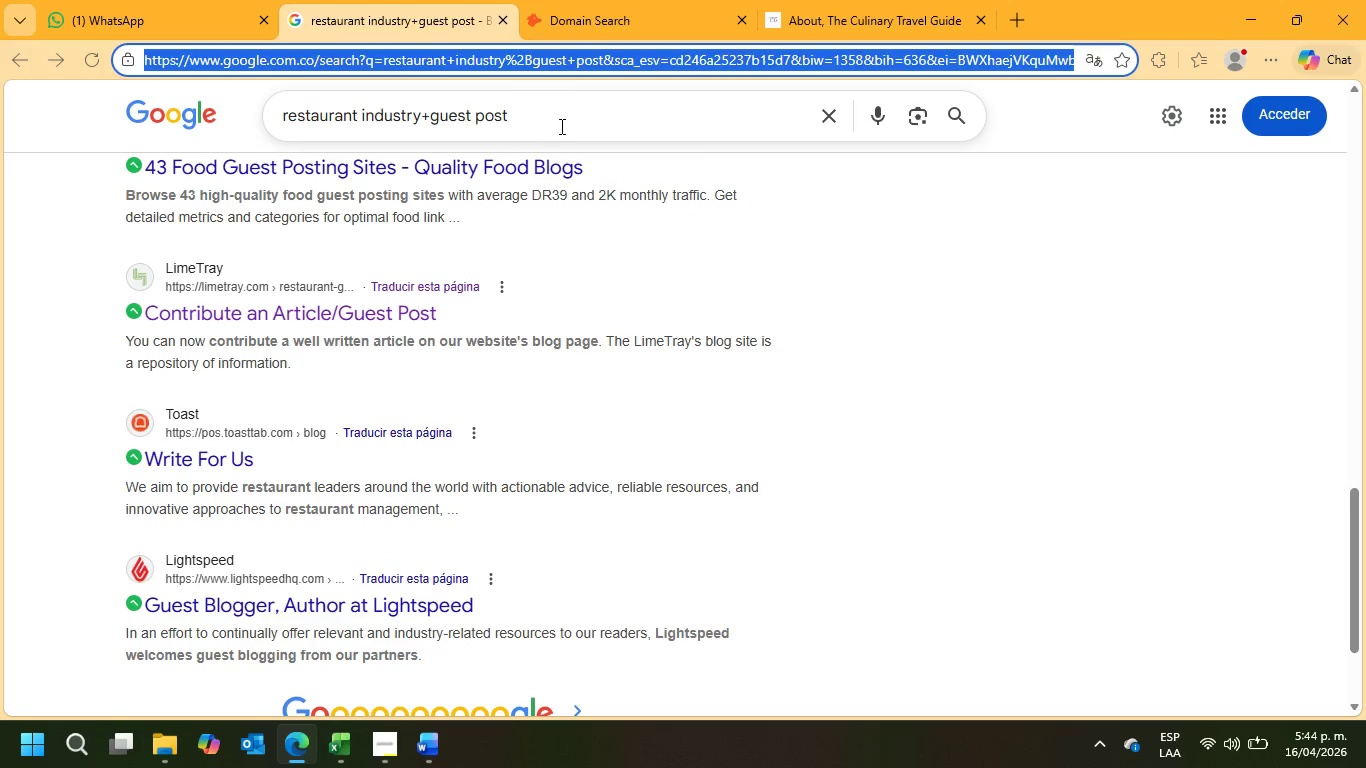 
type(food truck blog = )
 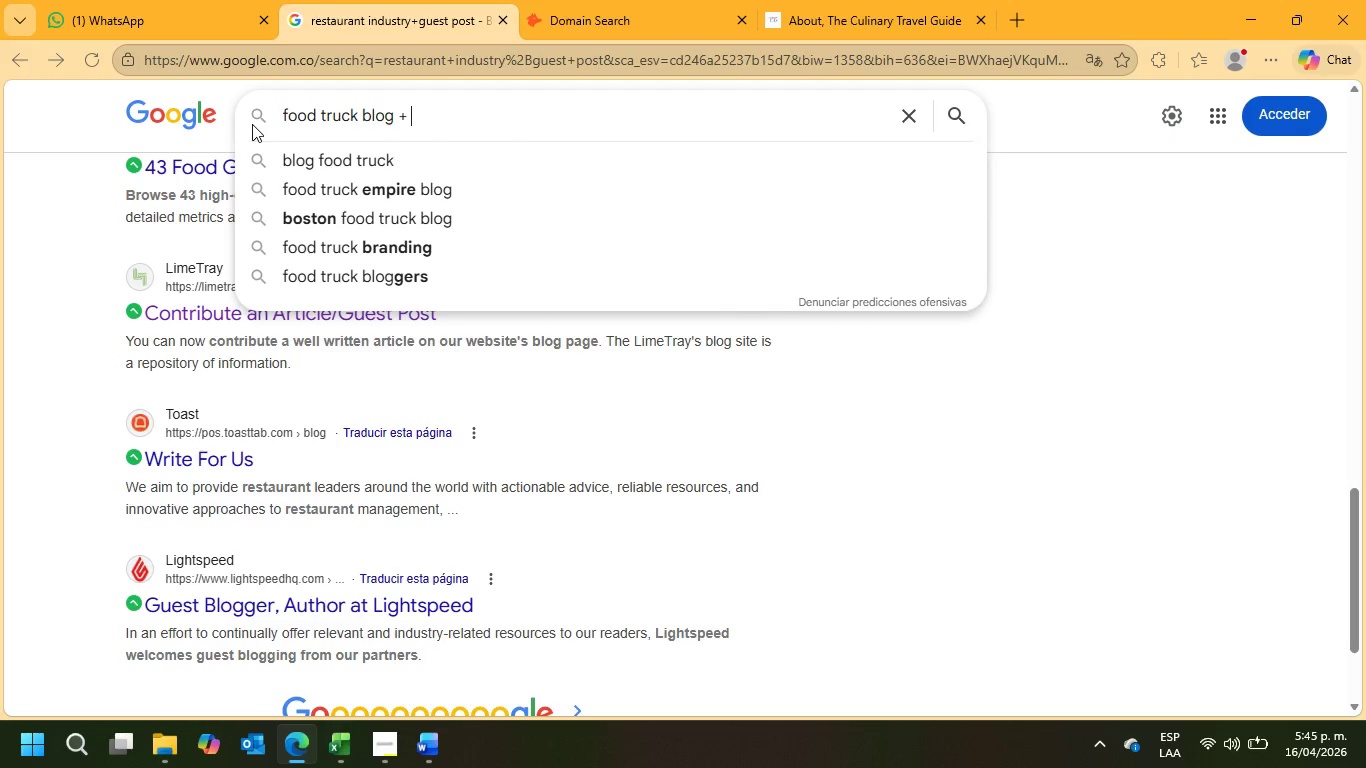 
type(write for us)
 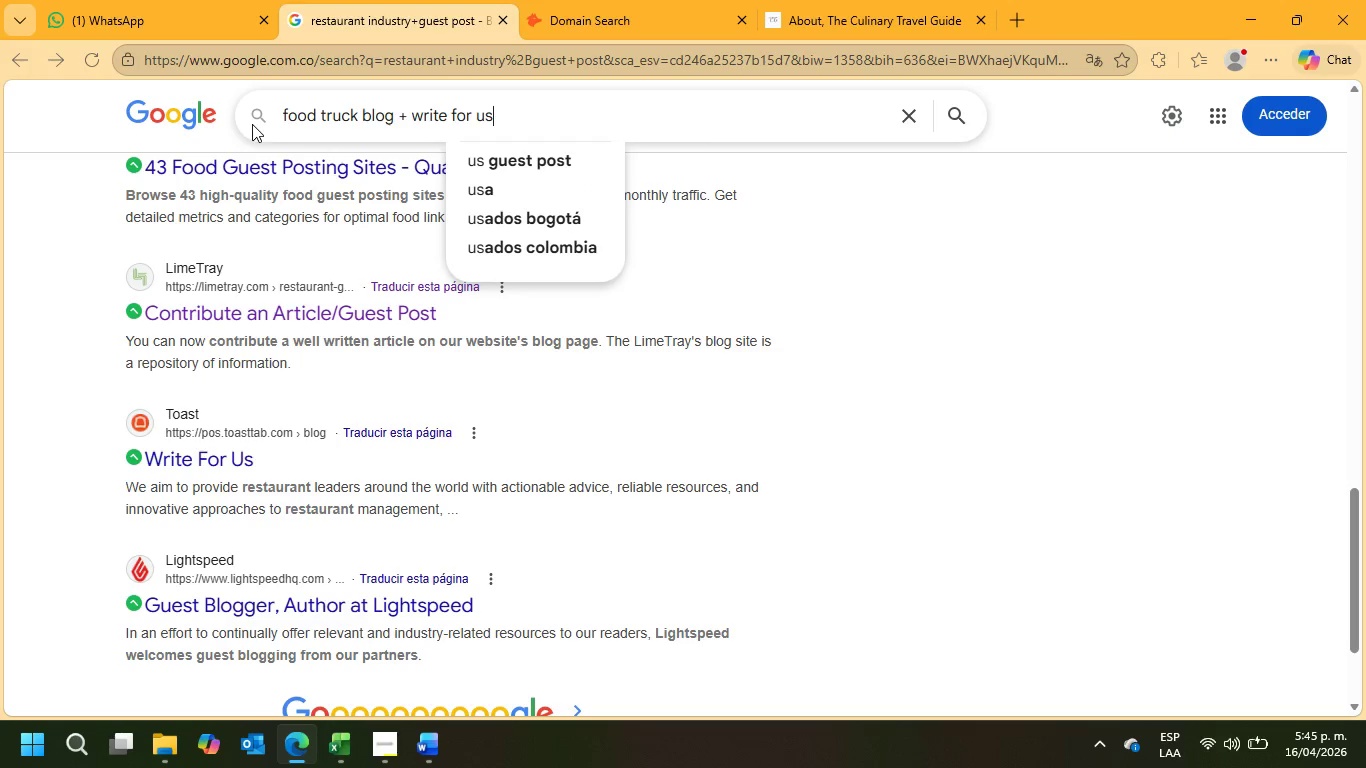 
key(Enter)
 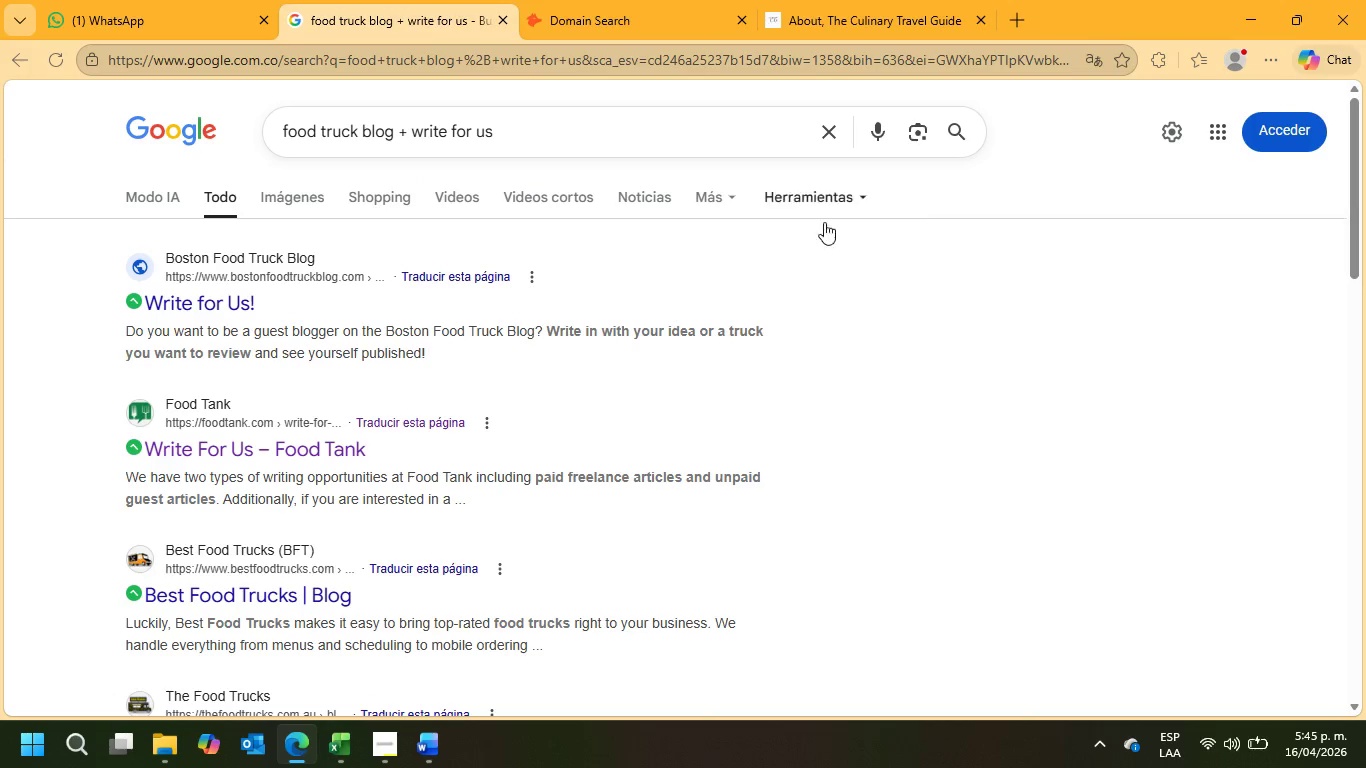 
right_click([221, 306])
 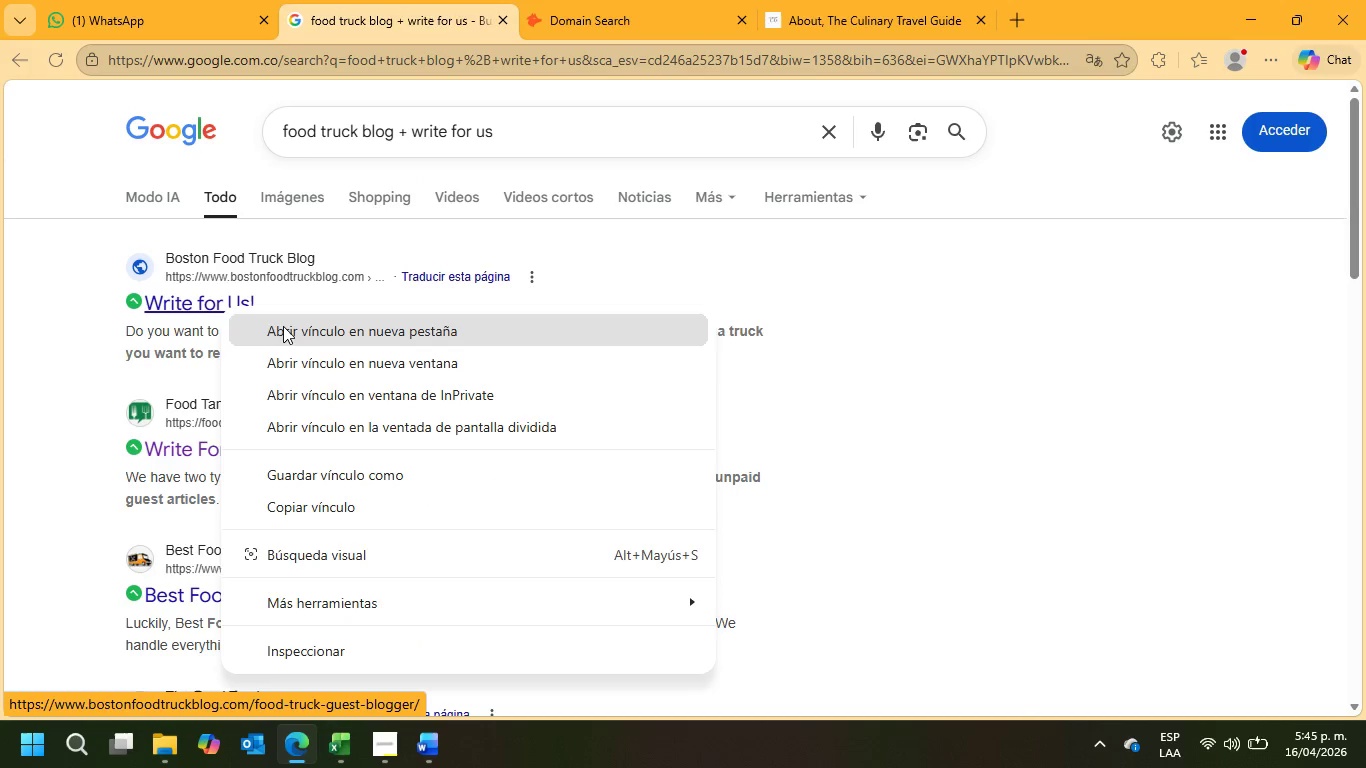 
left_click([283, 327])
 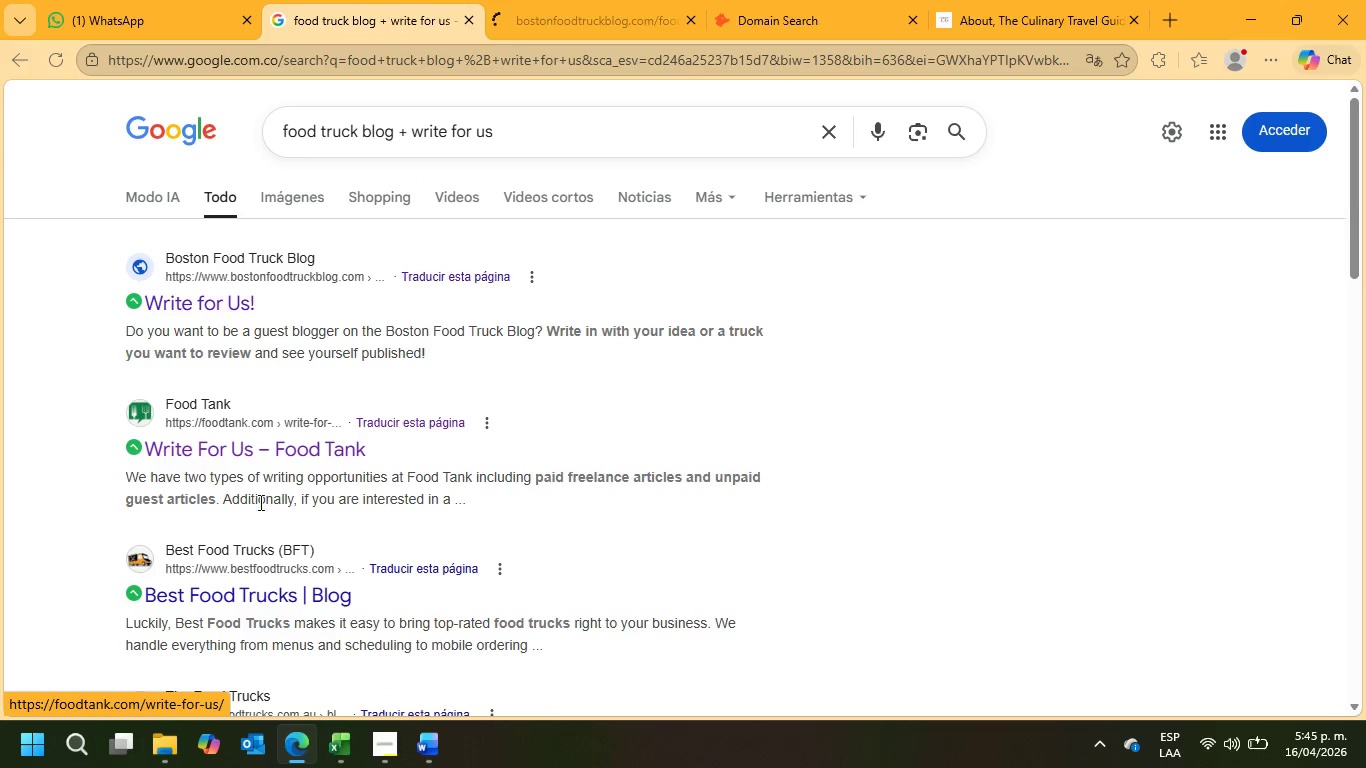 
scroll: coordinate [302, 501], scroll_direction: down, amount: 1.0
 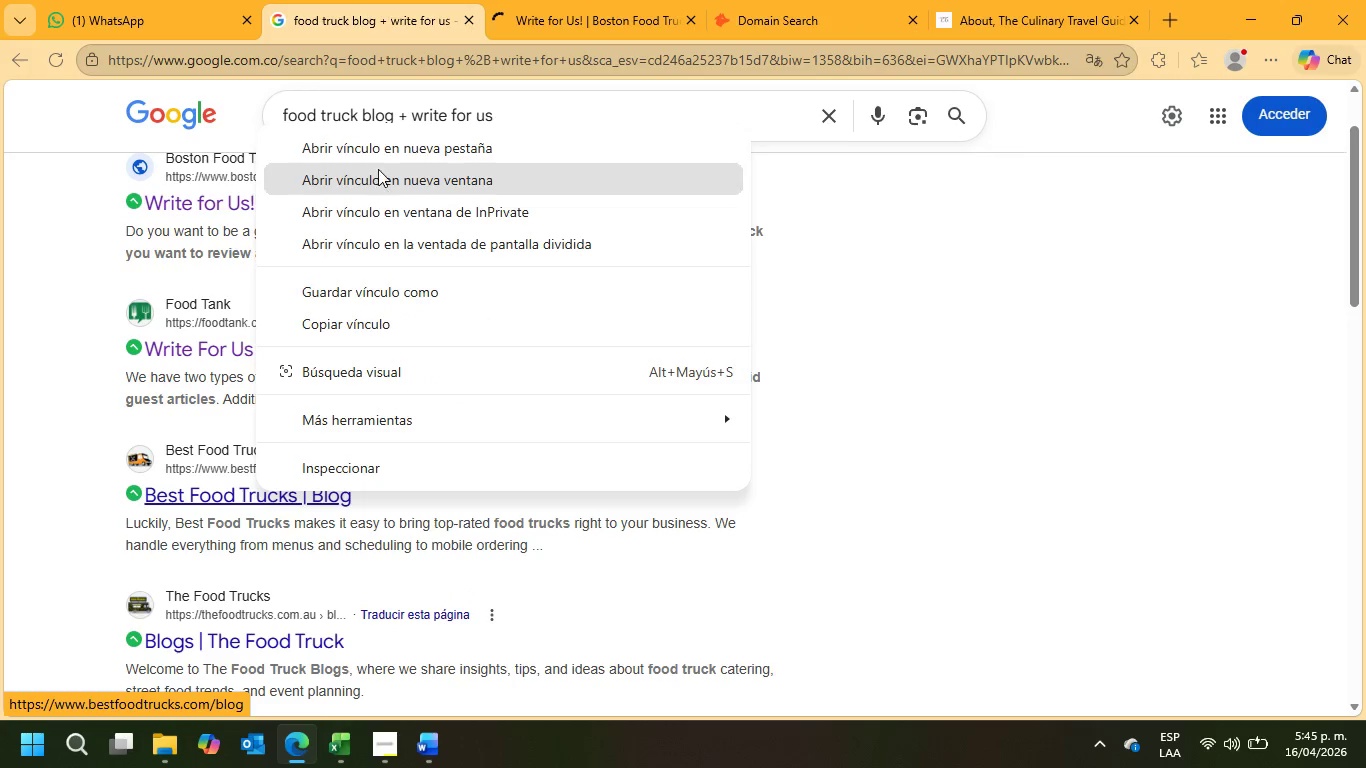 
left_click([376, 152])
 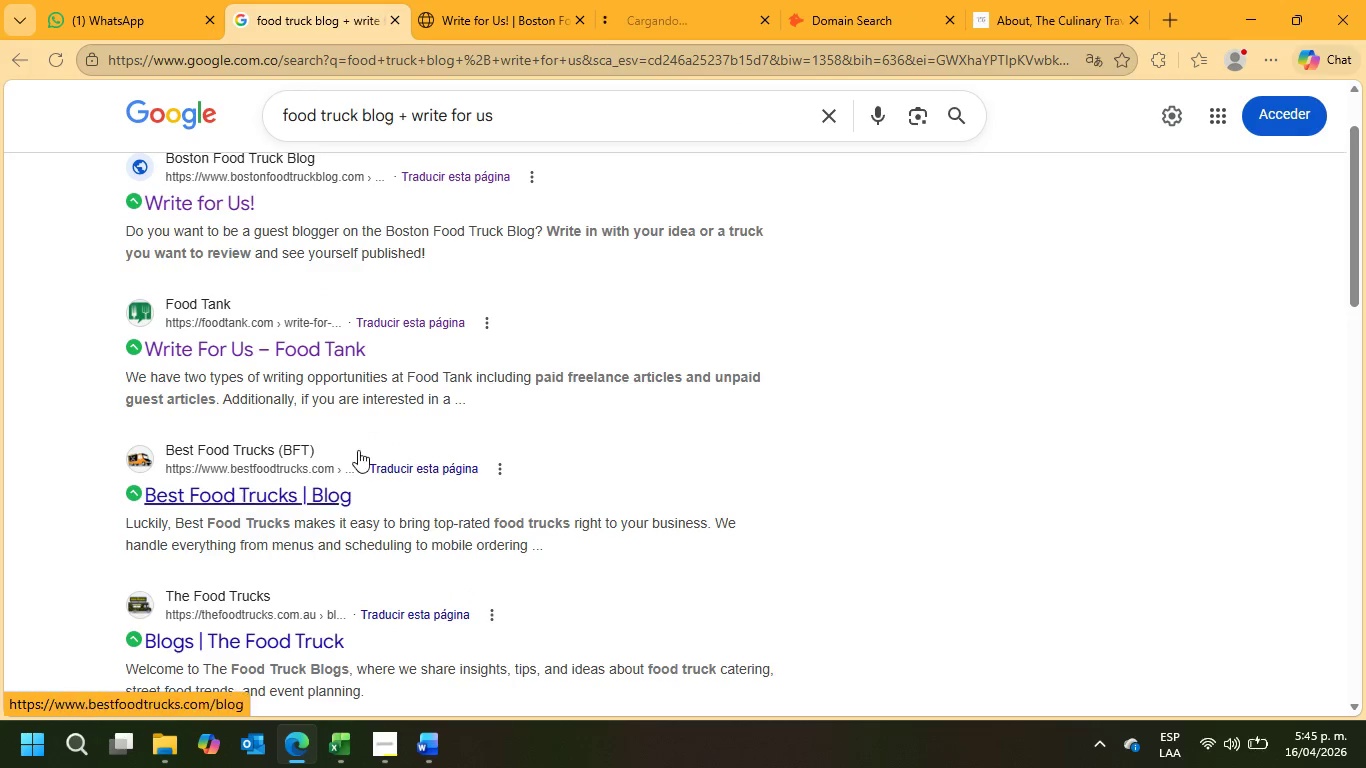 
scroll: coordinate [351, 461], scroll_direction: down, amount: 3.0
 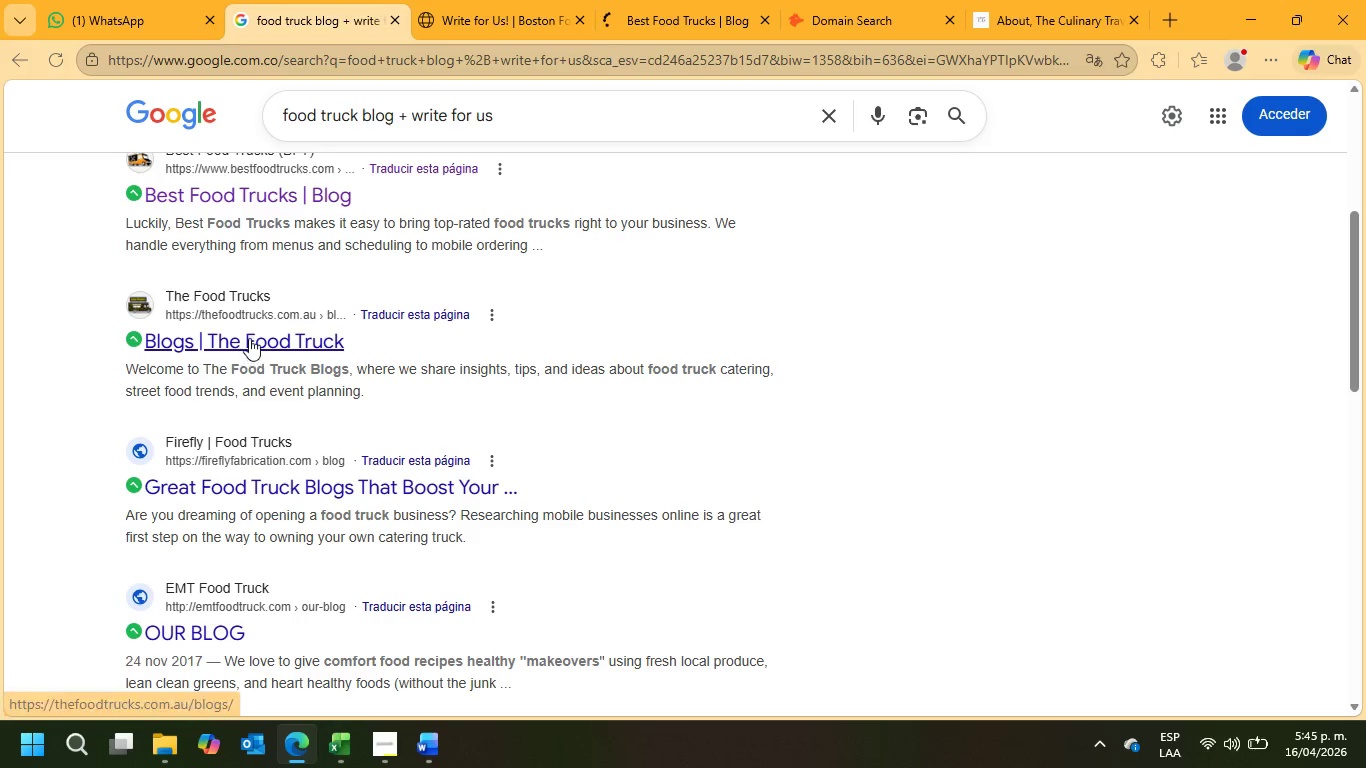 
left_click([361, 359])
 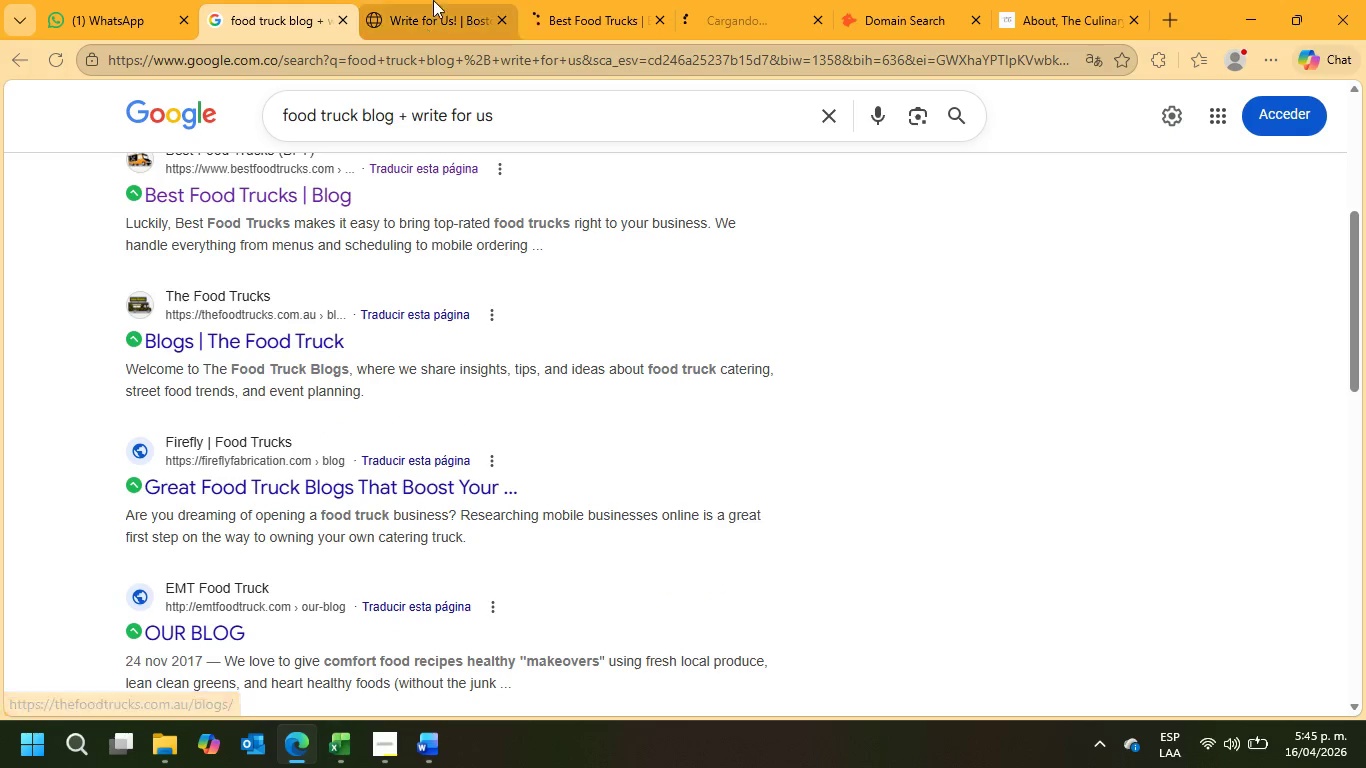 
left_click([447, 0])
 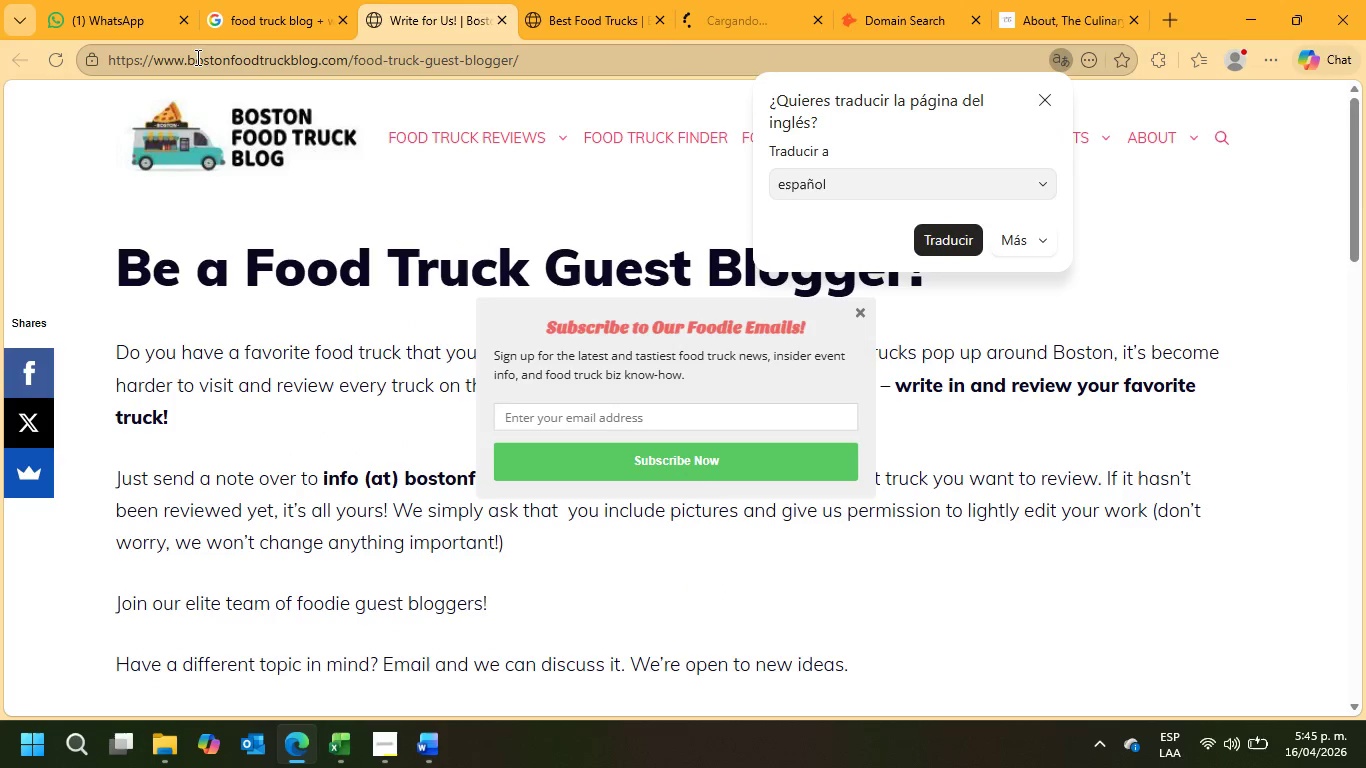 
left_click_drag(start_coordinate=[188, 57], to_coordinate=[305, 57])
 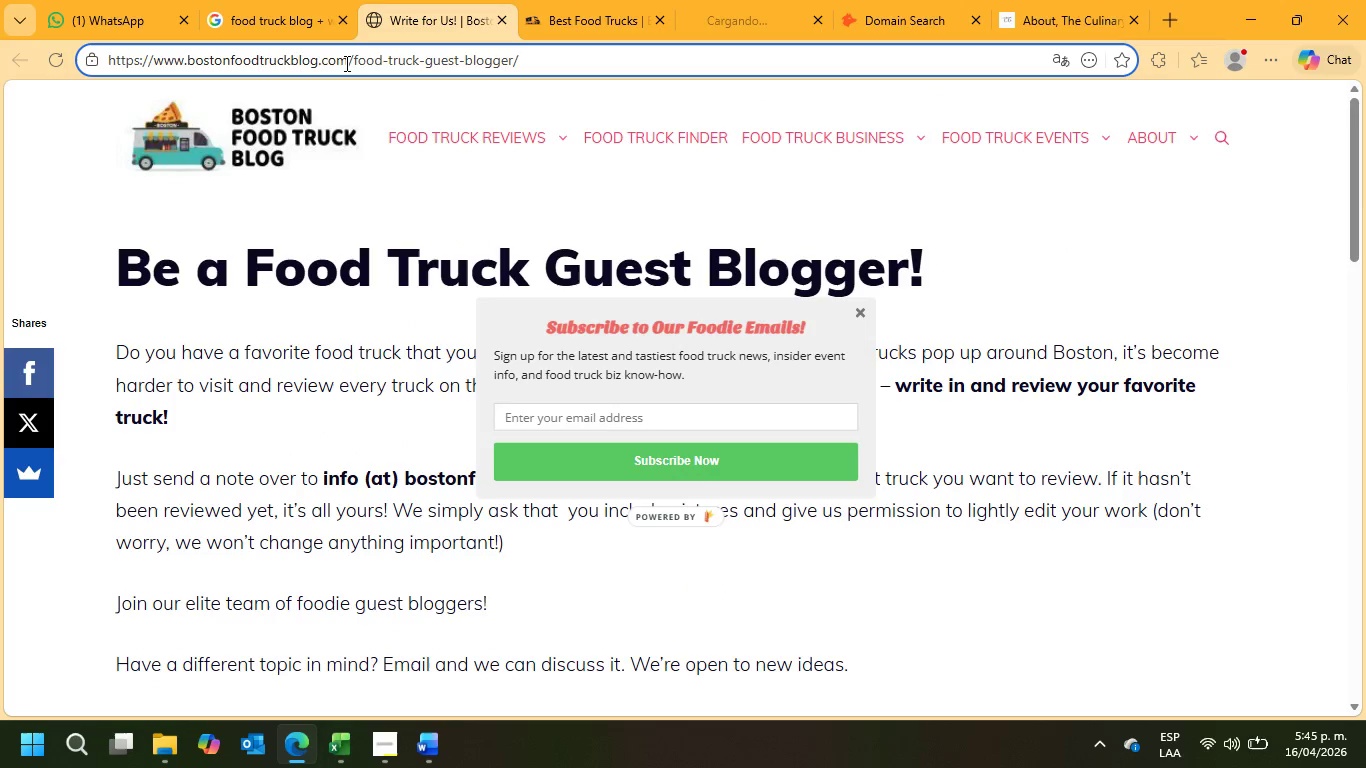 
left_click_drag(start_coordinate=[345, 63], to_coordinate=[190, 60])
 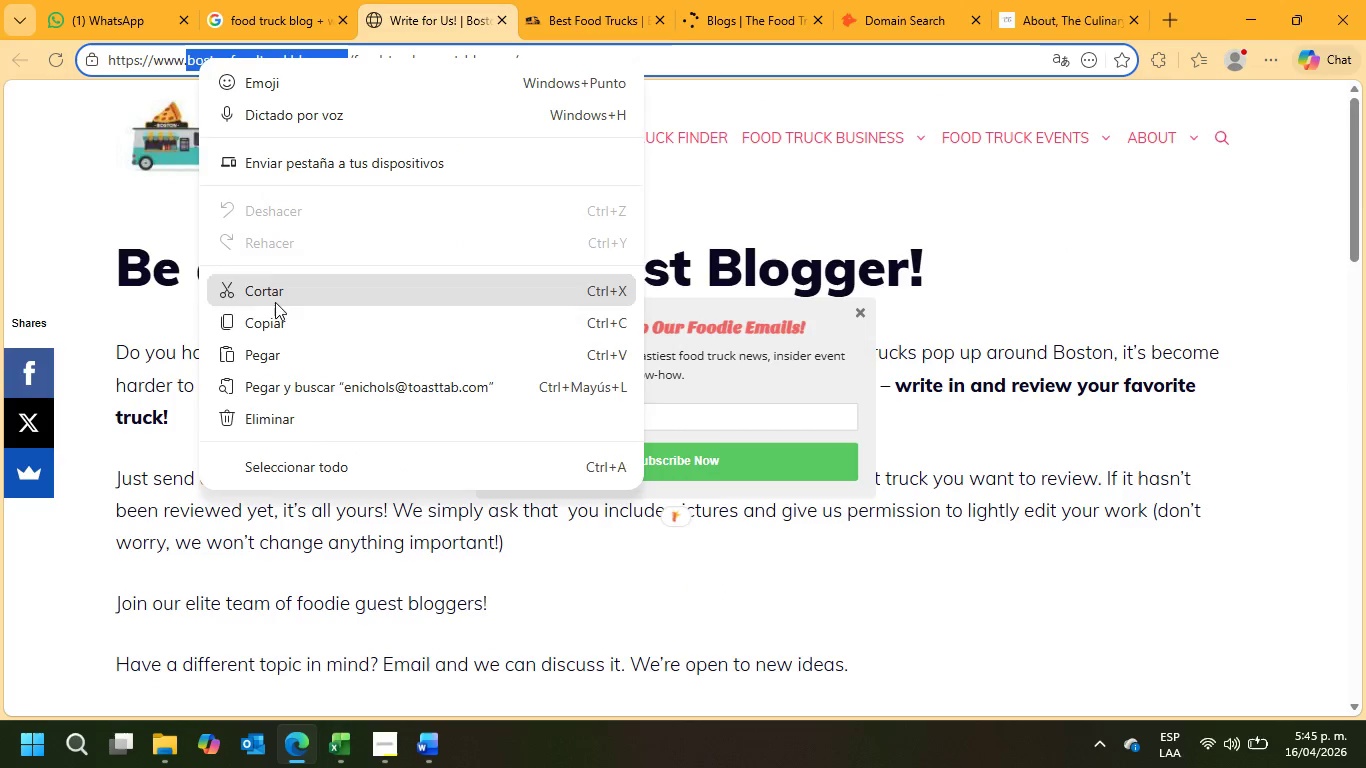 
left_click([277, 317])
 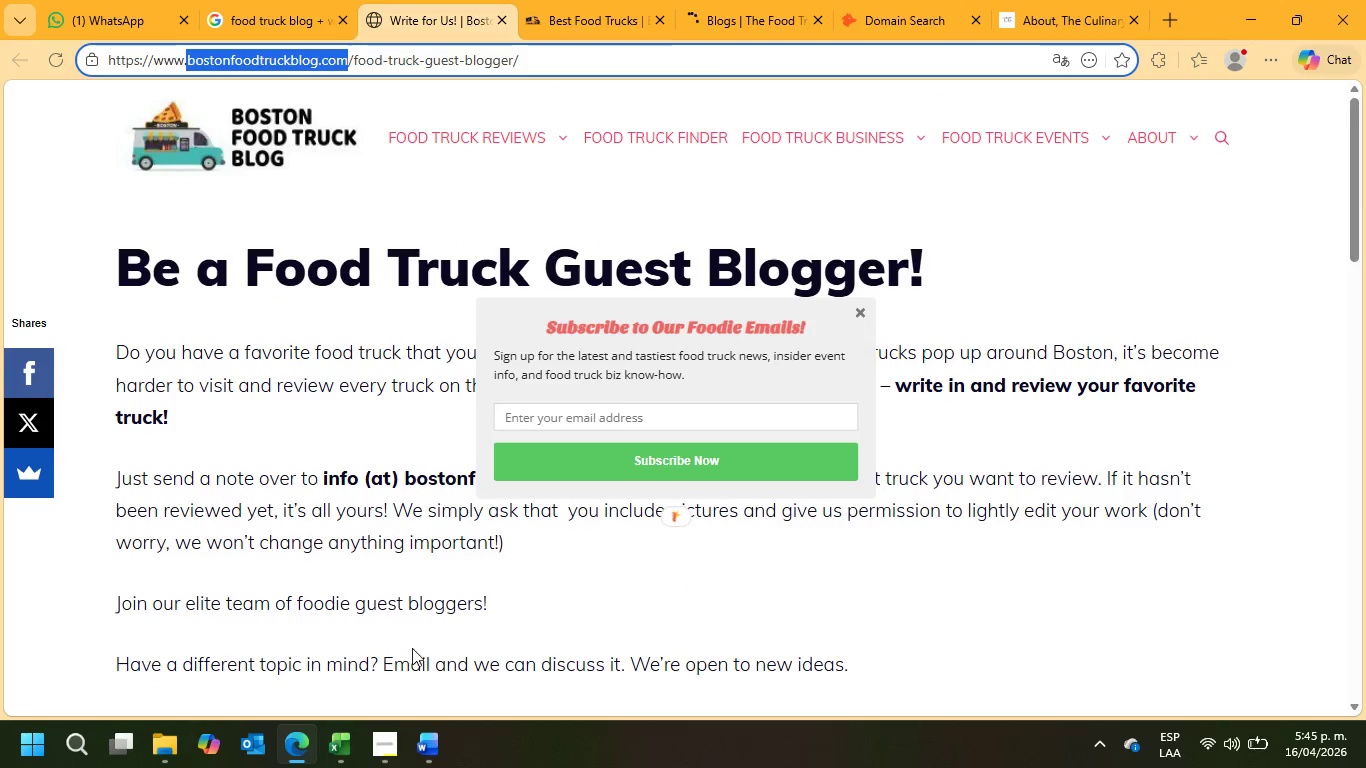 
left_click([346, 744])
 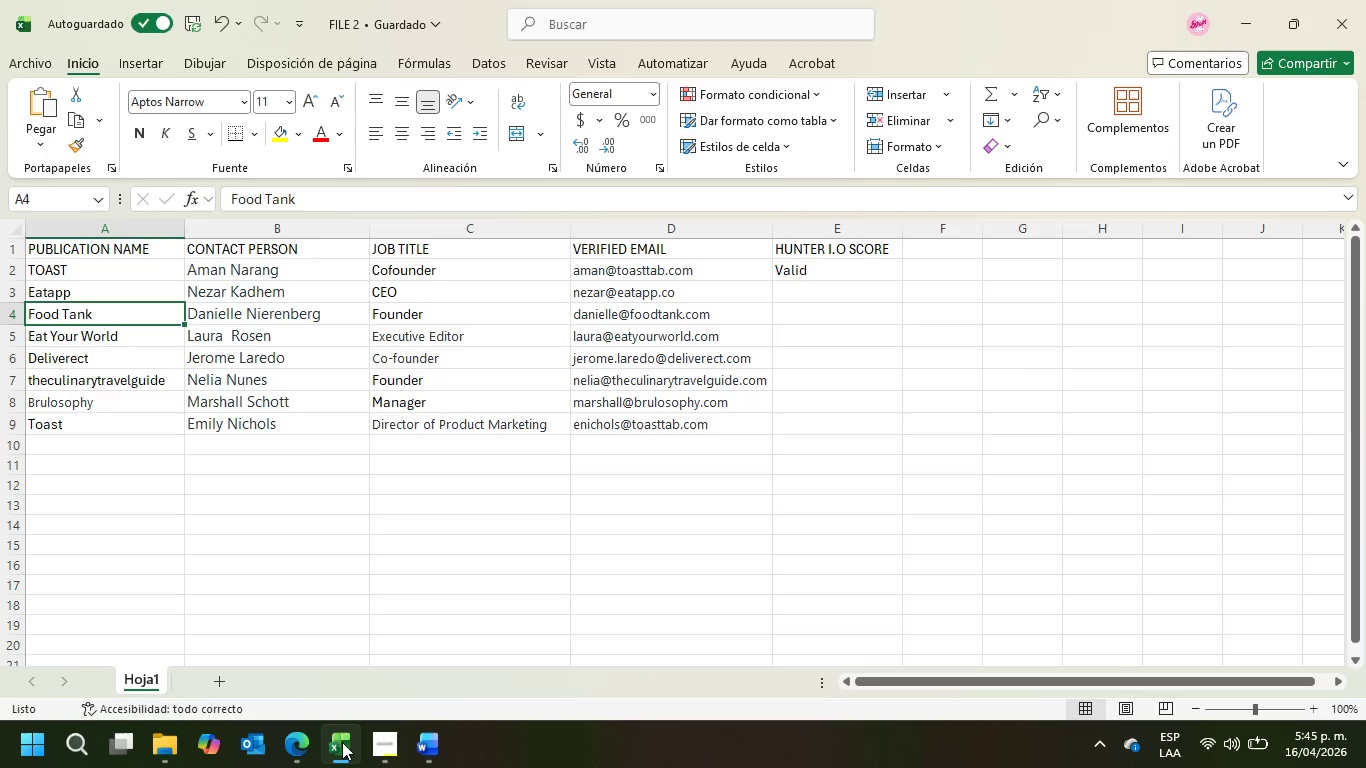 
left_click([342, 742])
 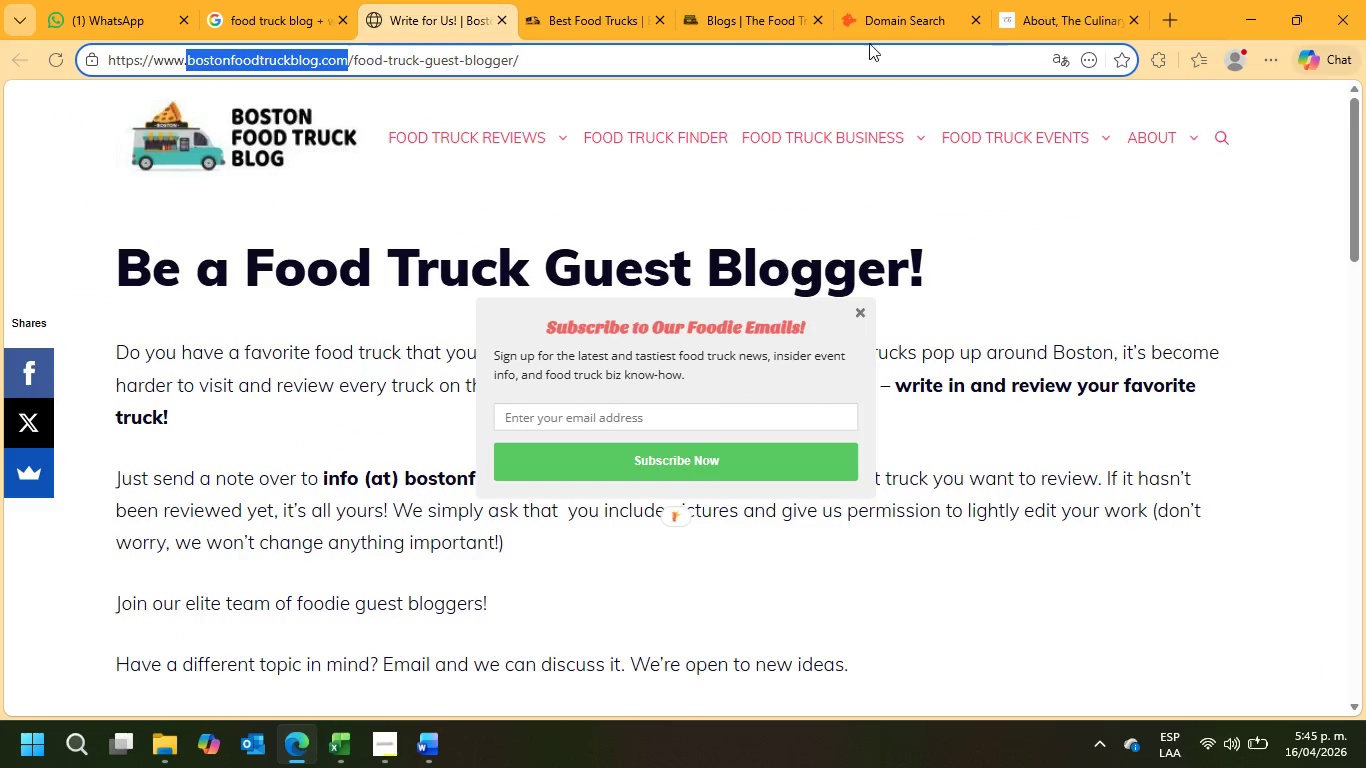 
left_click([908, 0])
 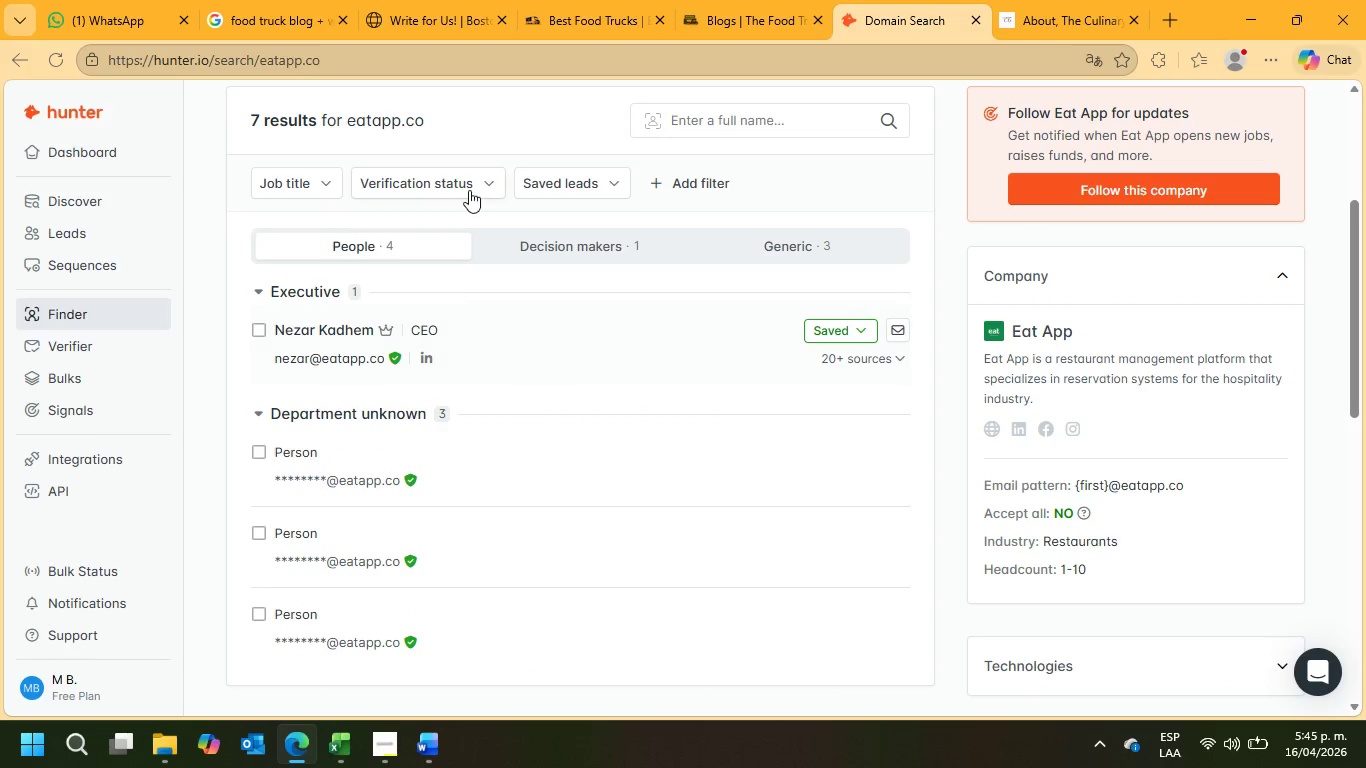 
scroll: coordinate [469, 186], scroll_direction: up, amount: 4.0
 